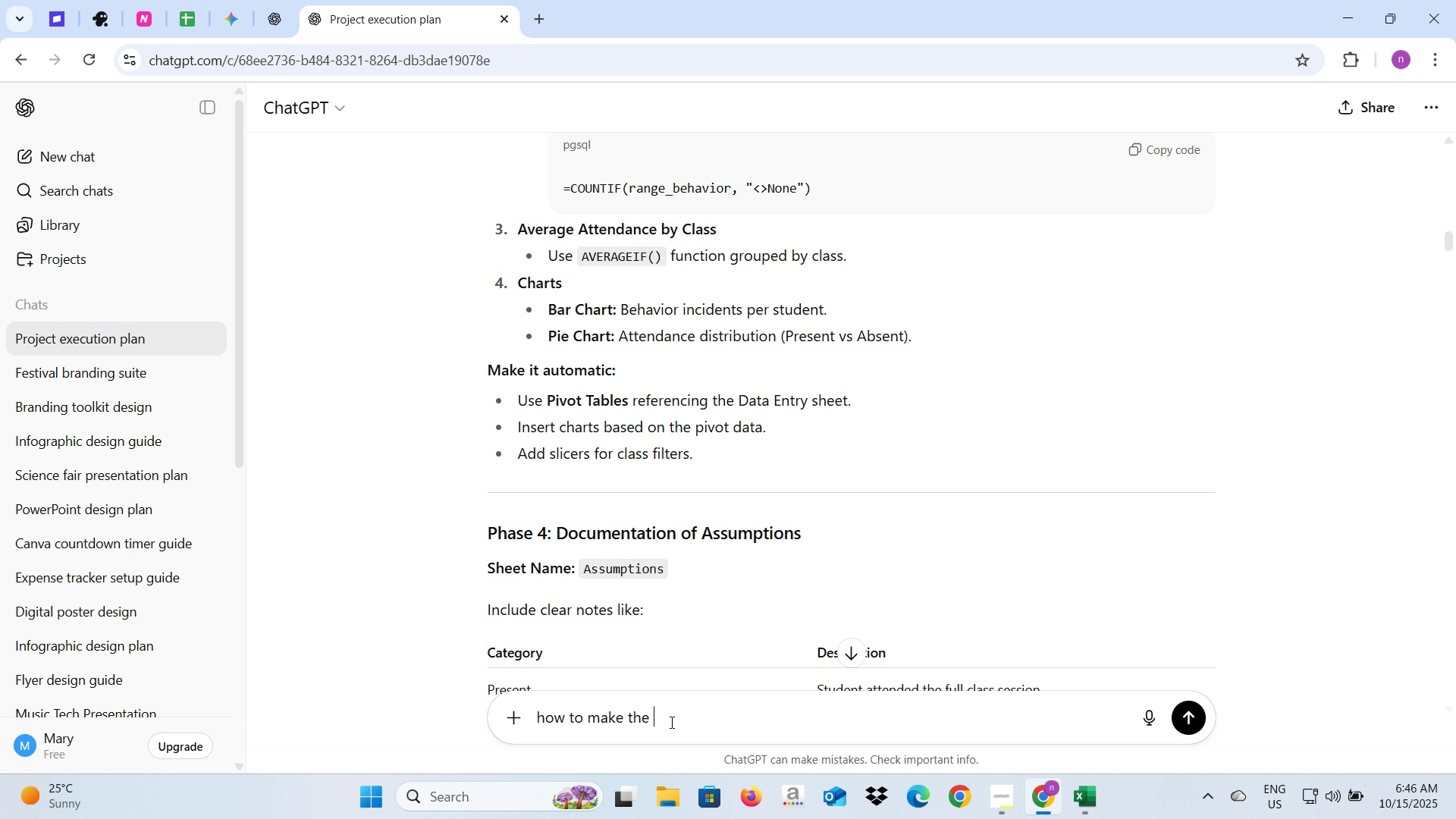 
key(Alt+Tab)
 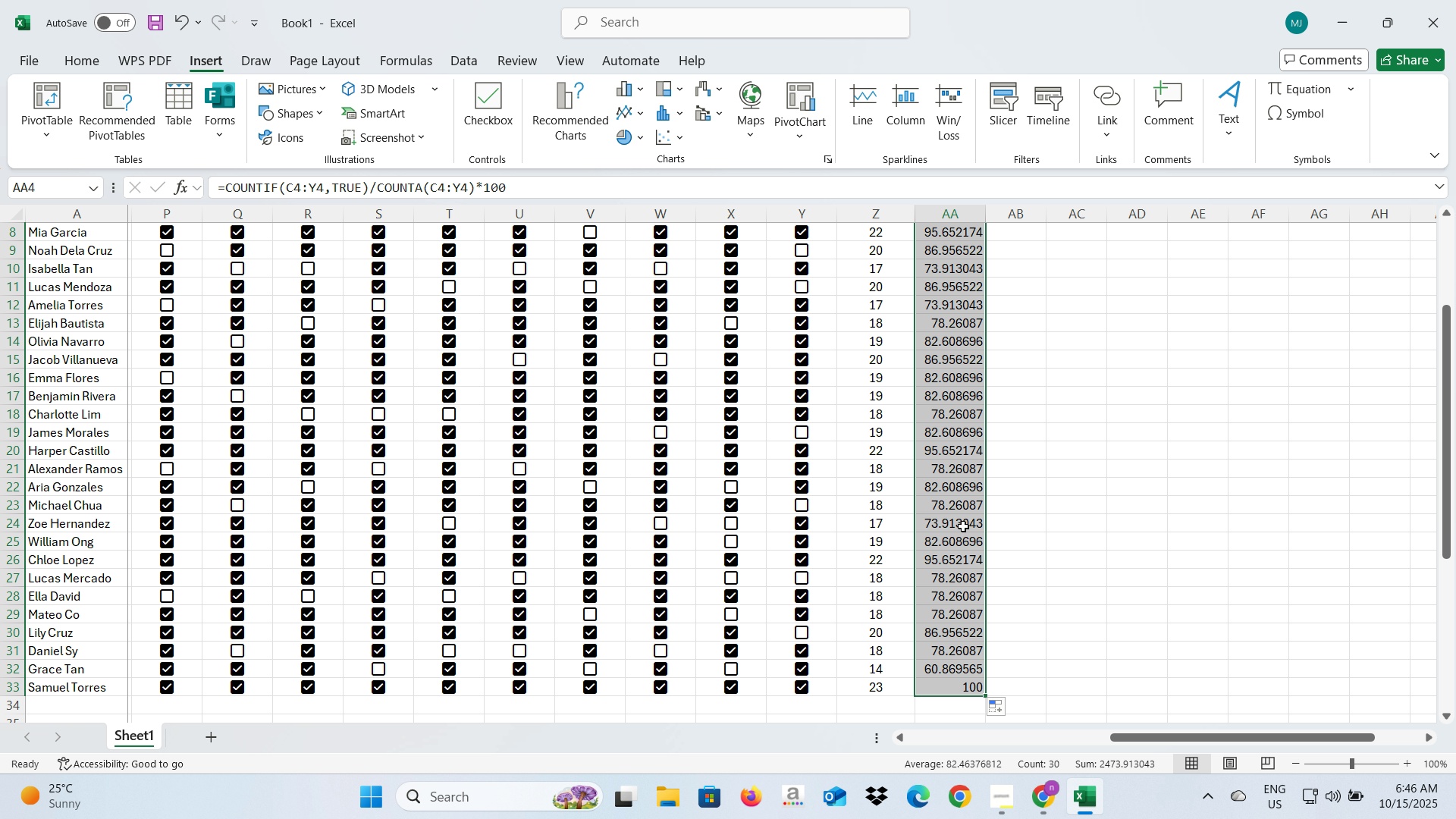 
left_click([1043, 522])
 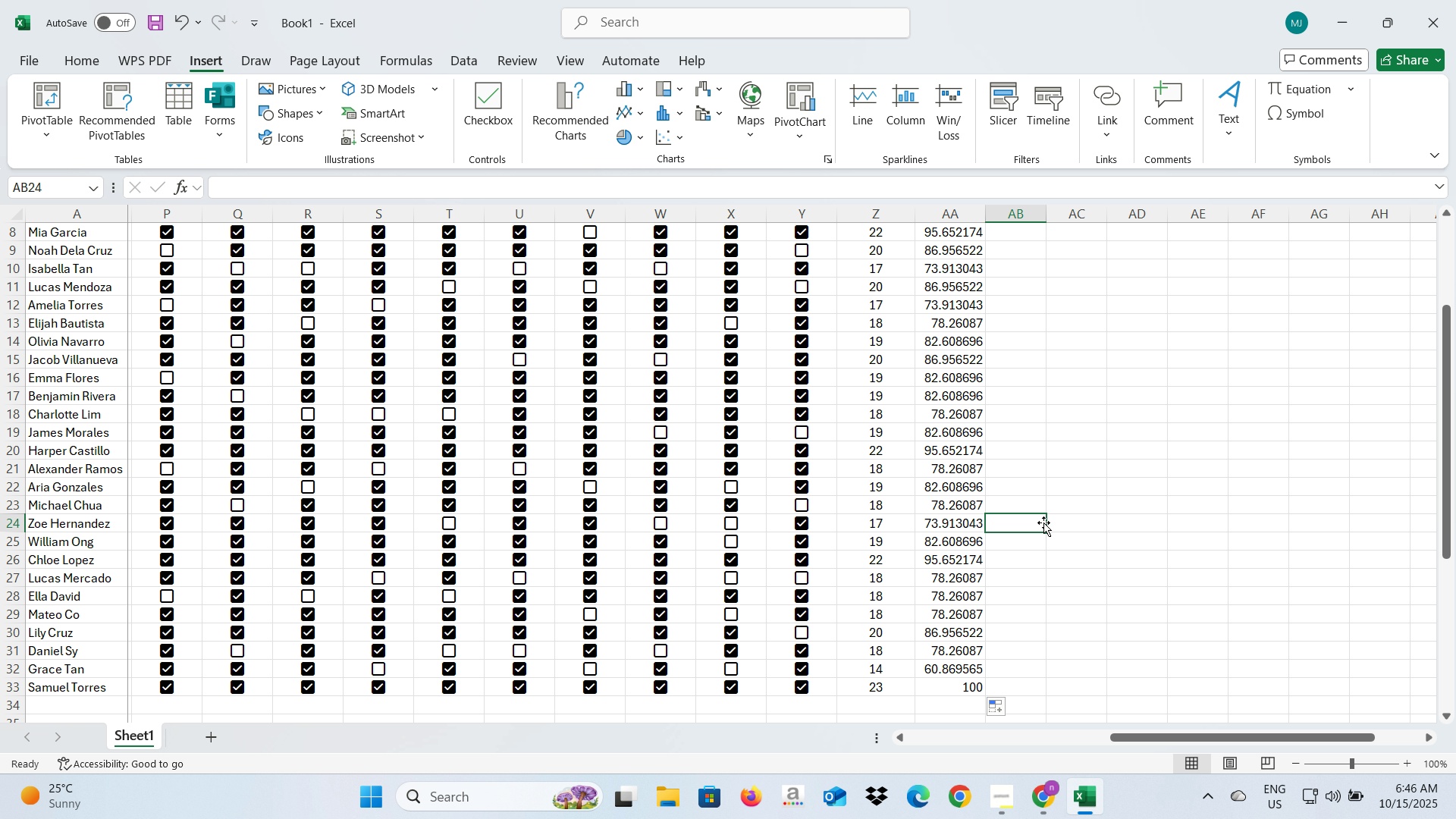 
key(Alt+AltLeft)
 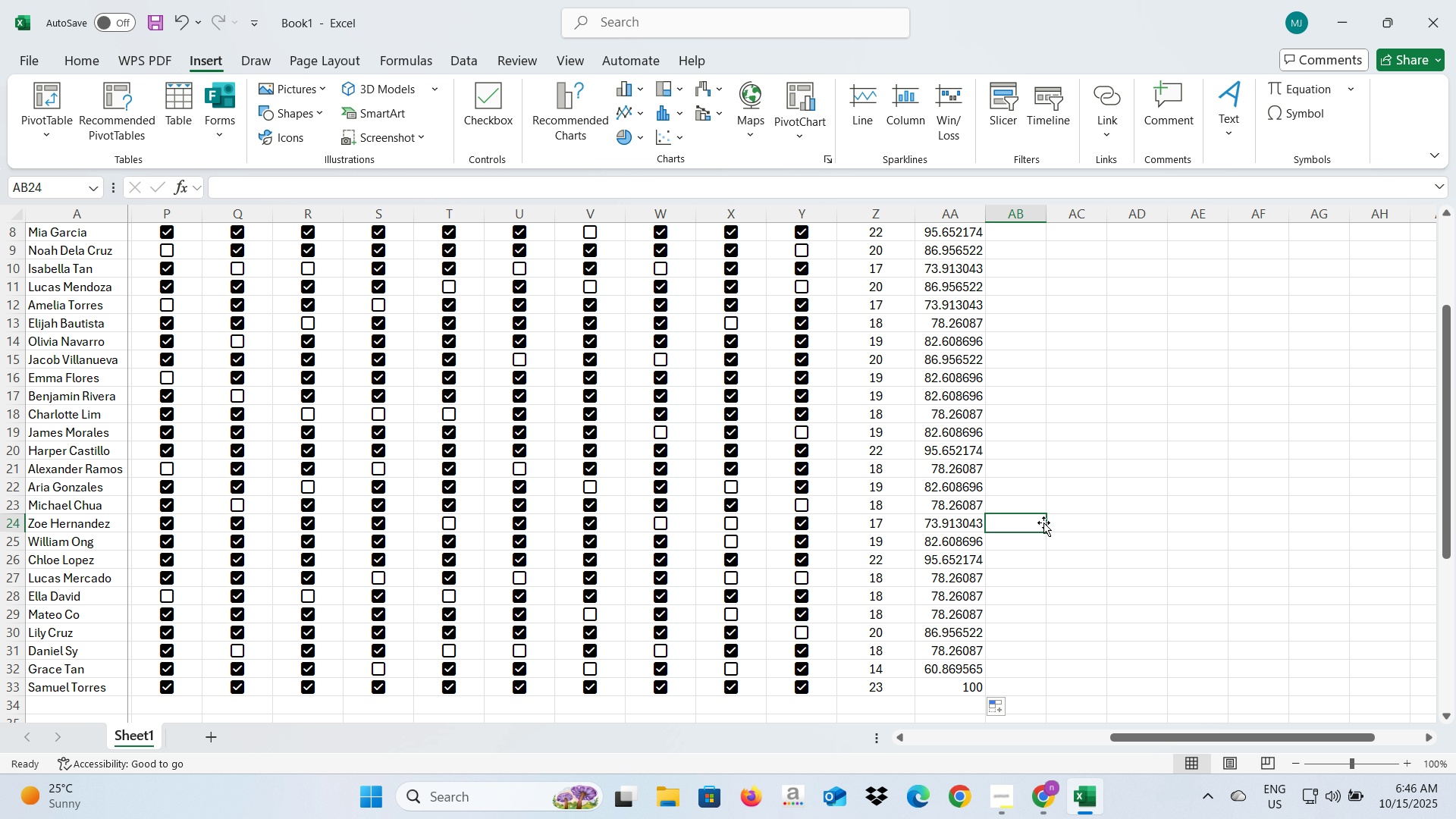 
key(Alt+Tab)
 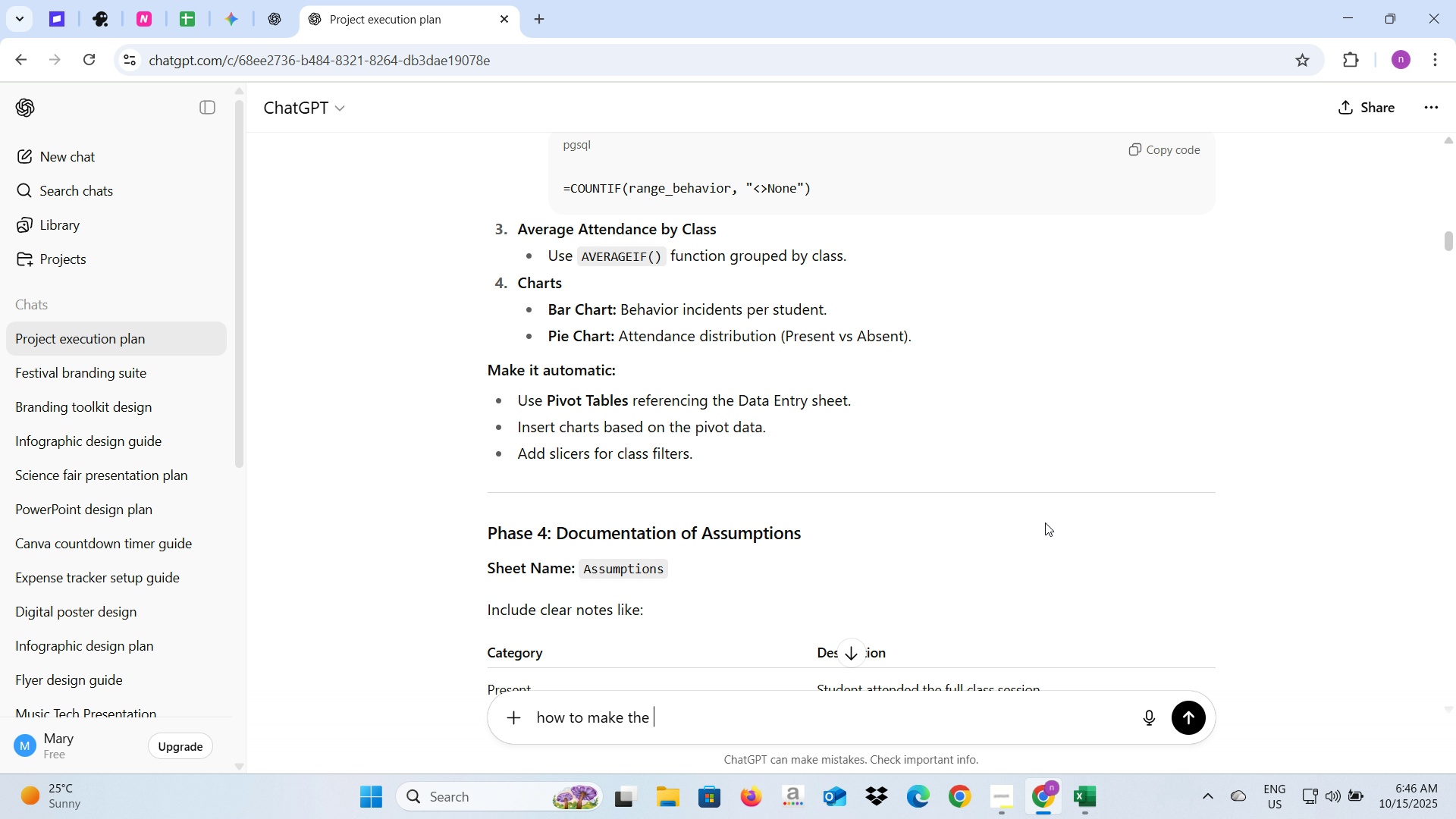 
scroll: coordinate [1037, 522], scroll_direction: up, amount: 3.0
 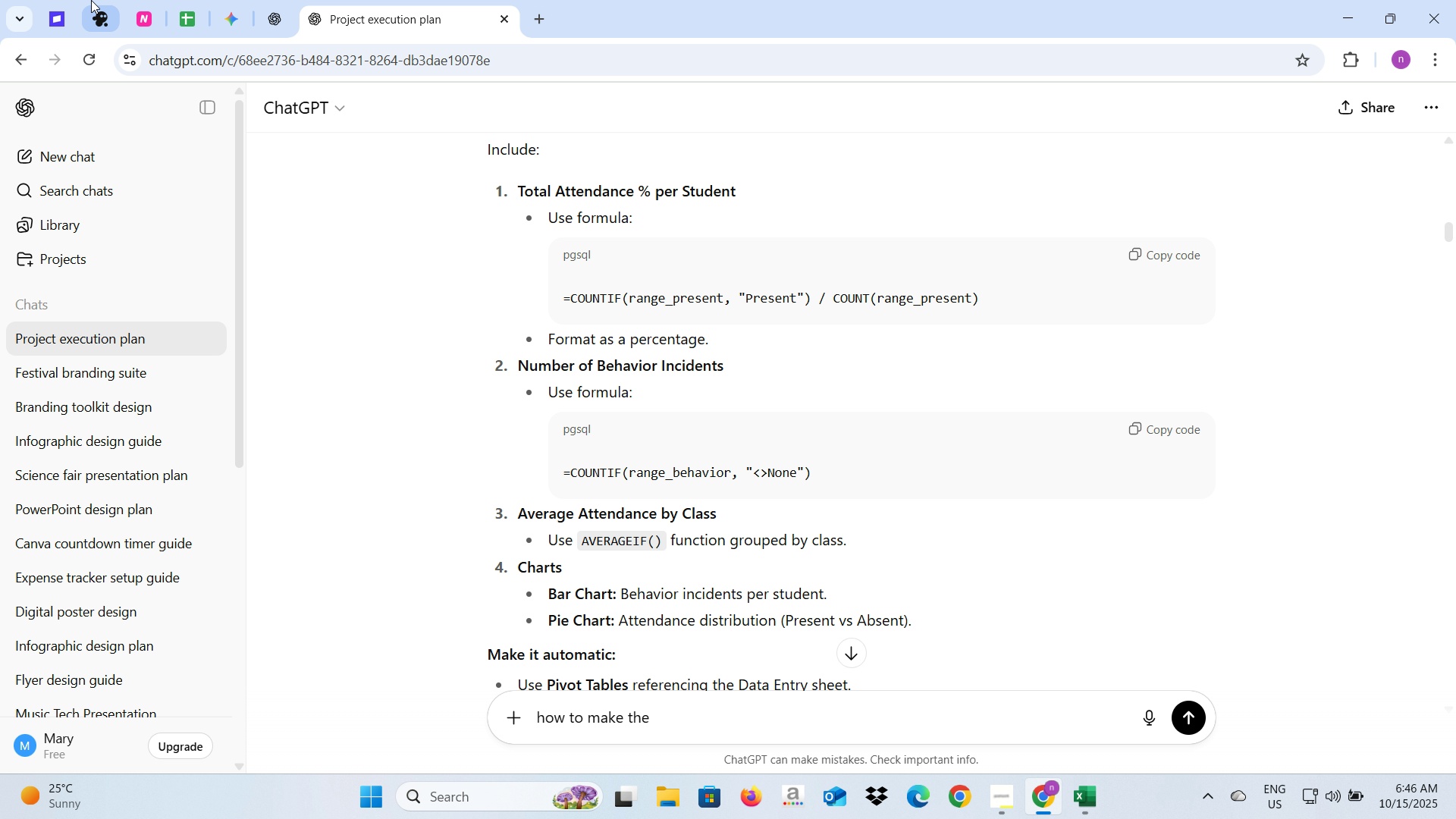 
key(Alt+AltLeft)
 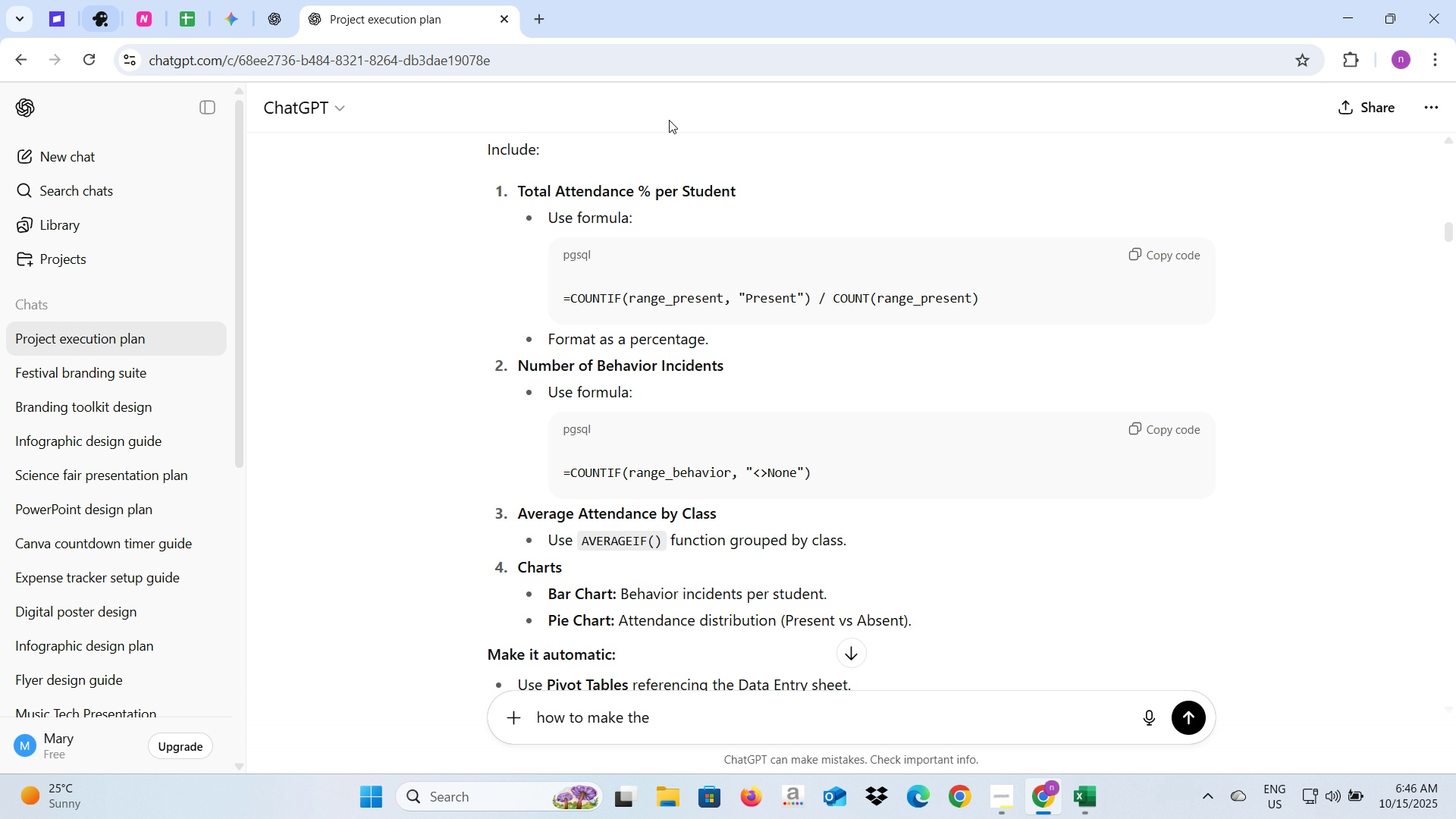 
key(Alt+Tab)
 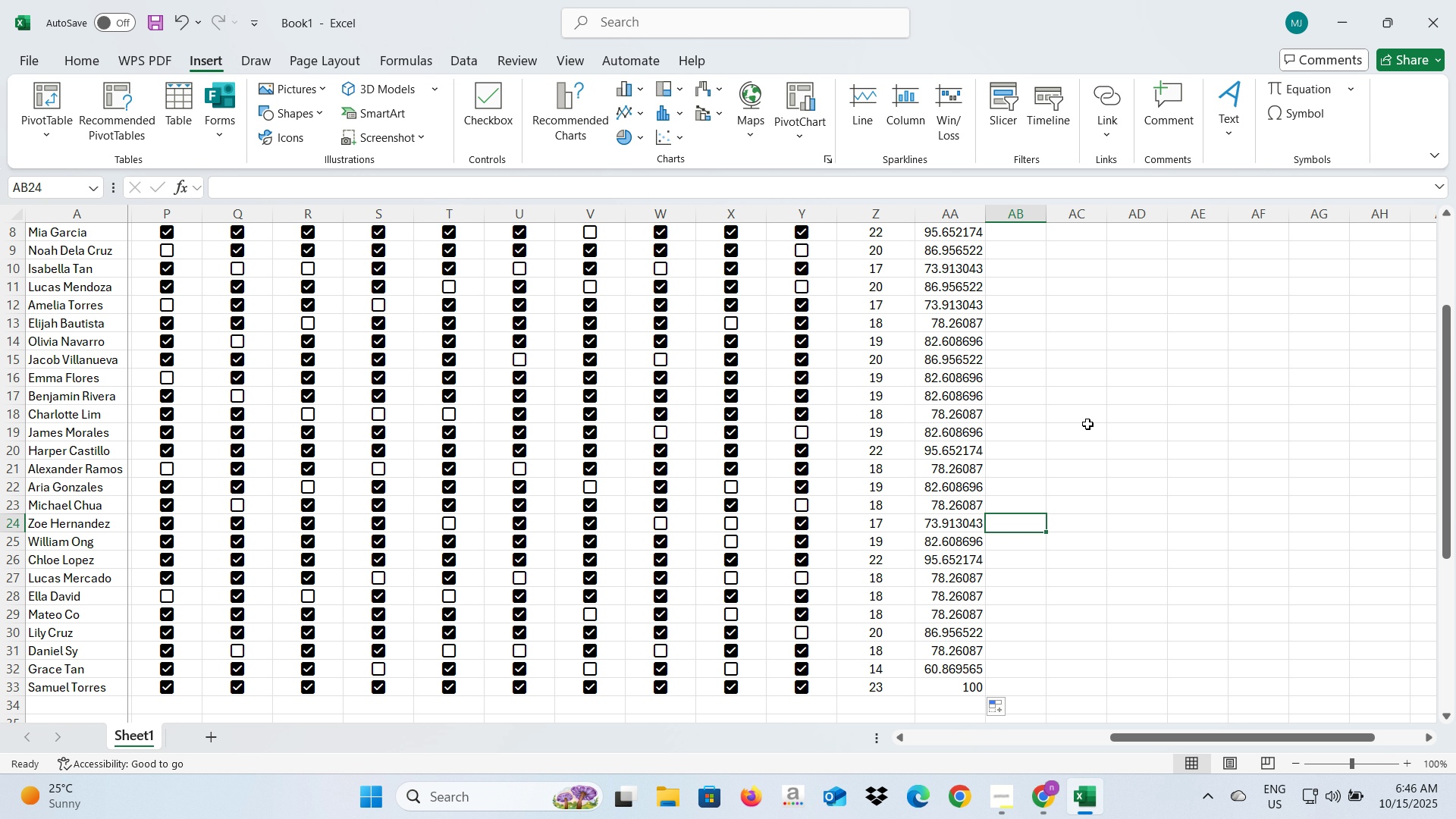 
left_click([1087, 424])
 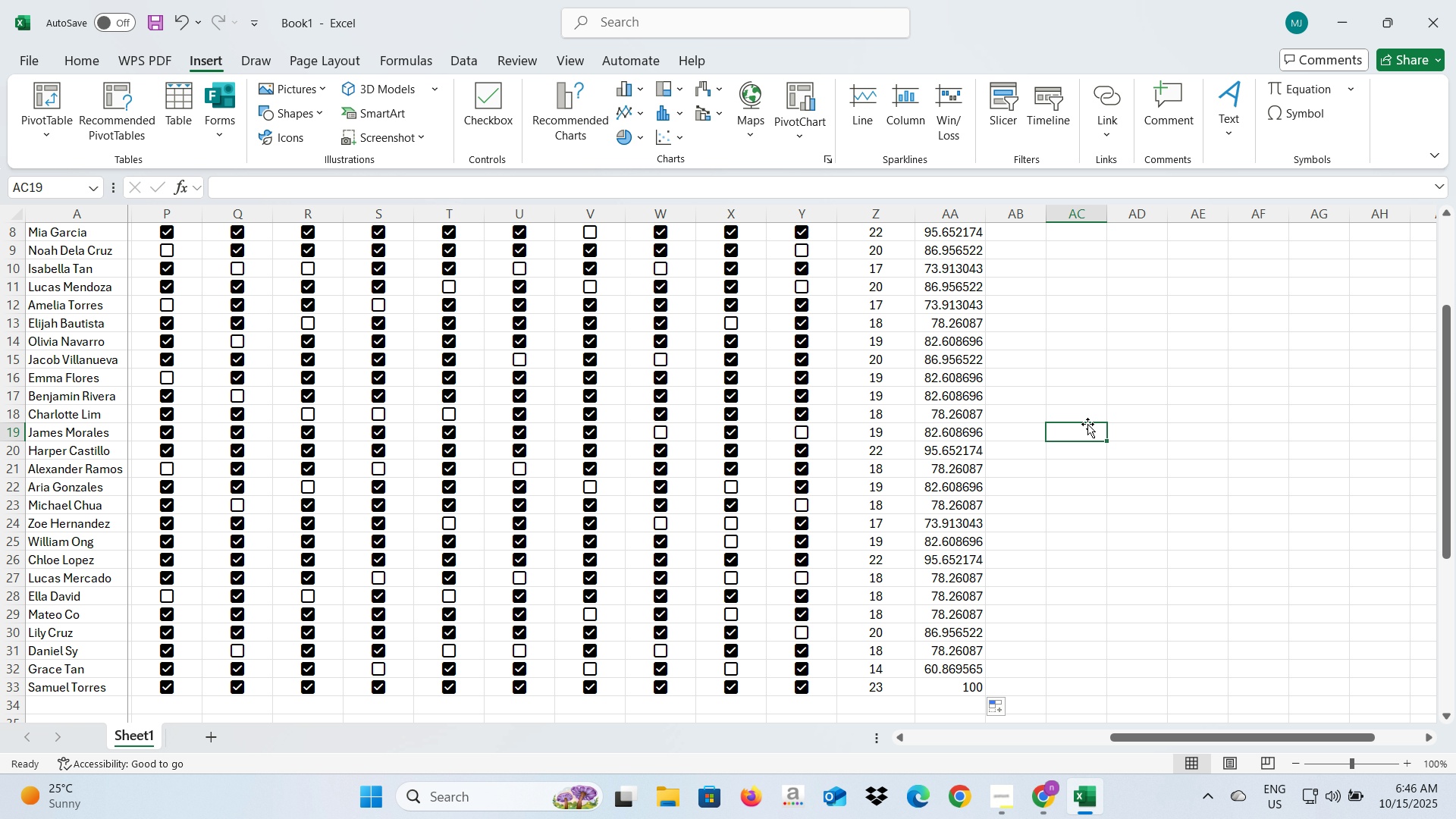 
scroll: coordinate [1087, 424], scroll_direction: up, amount: 4.0
 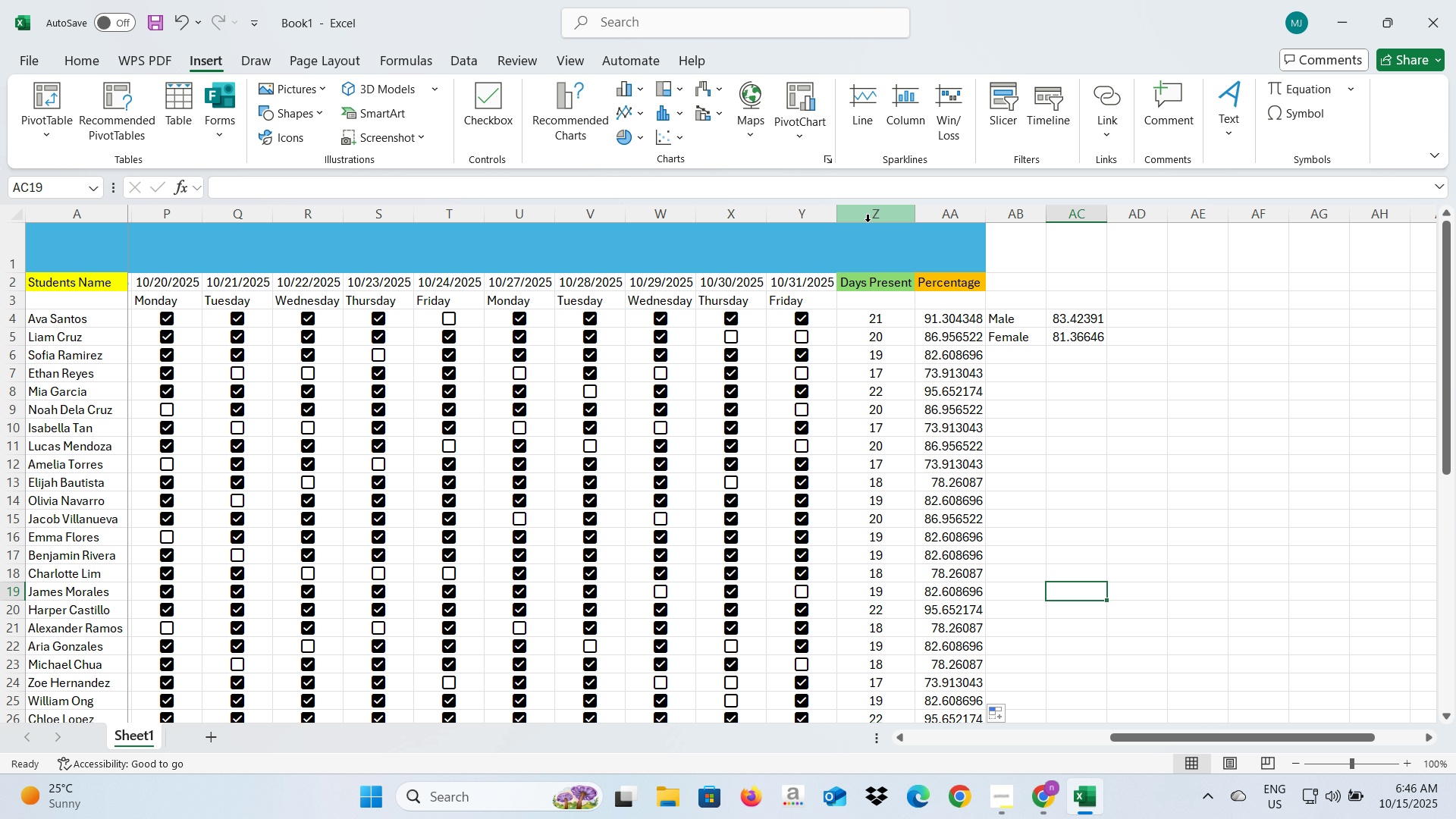 
left_click([885, 255])
 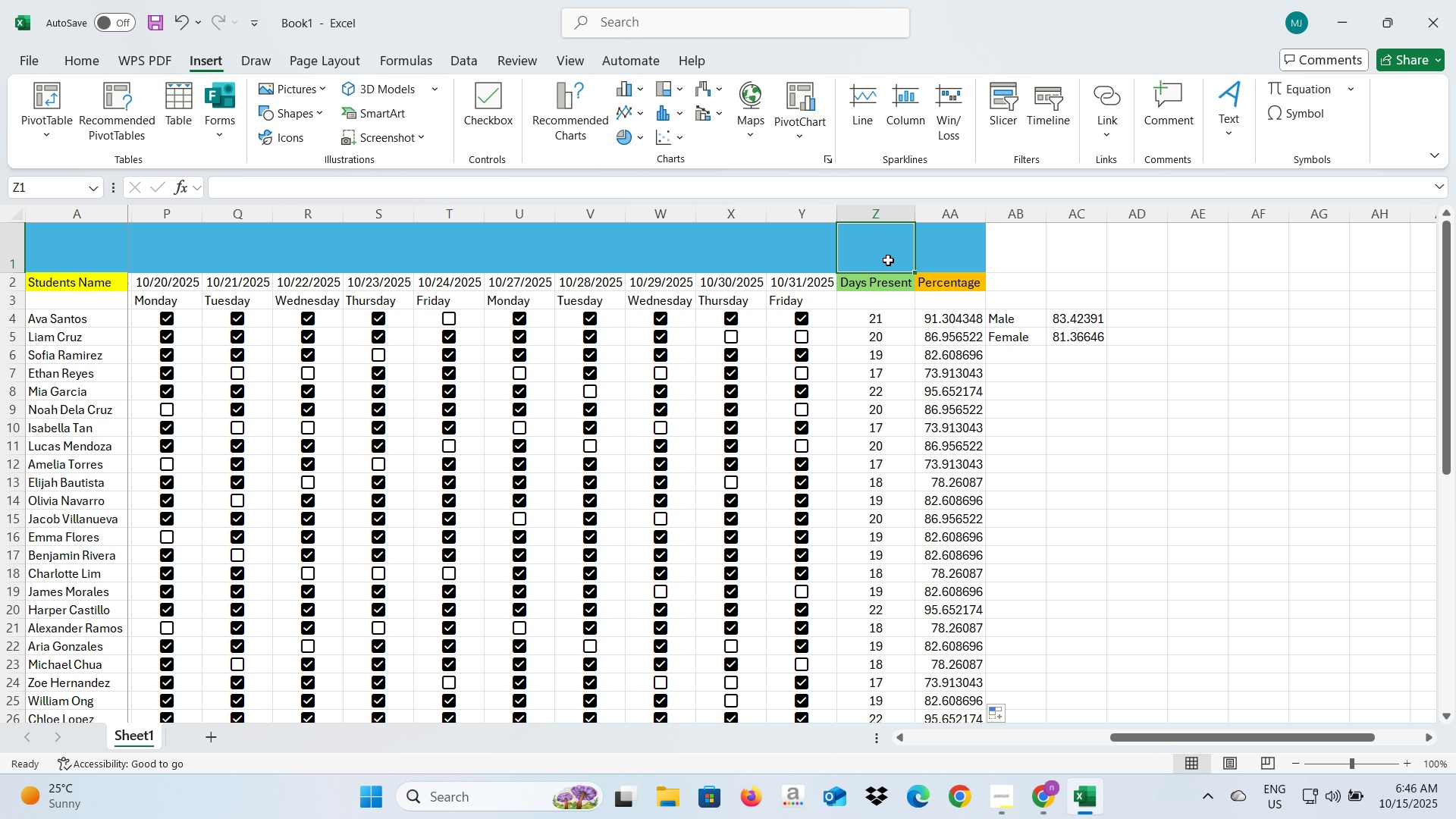 
left_click_drag(start_coordinate=[883, 257], to_coordinate=[924, 260])
 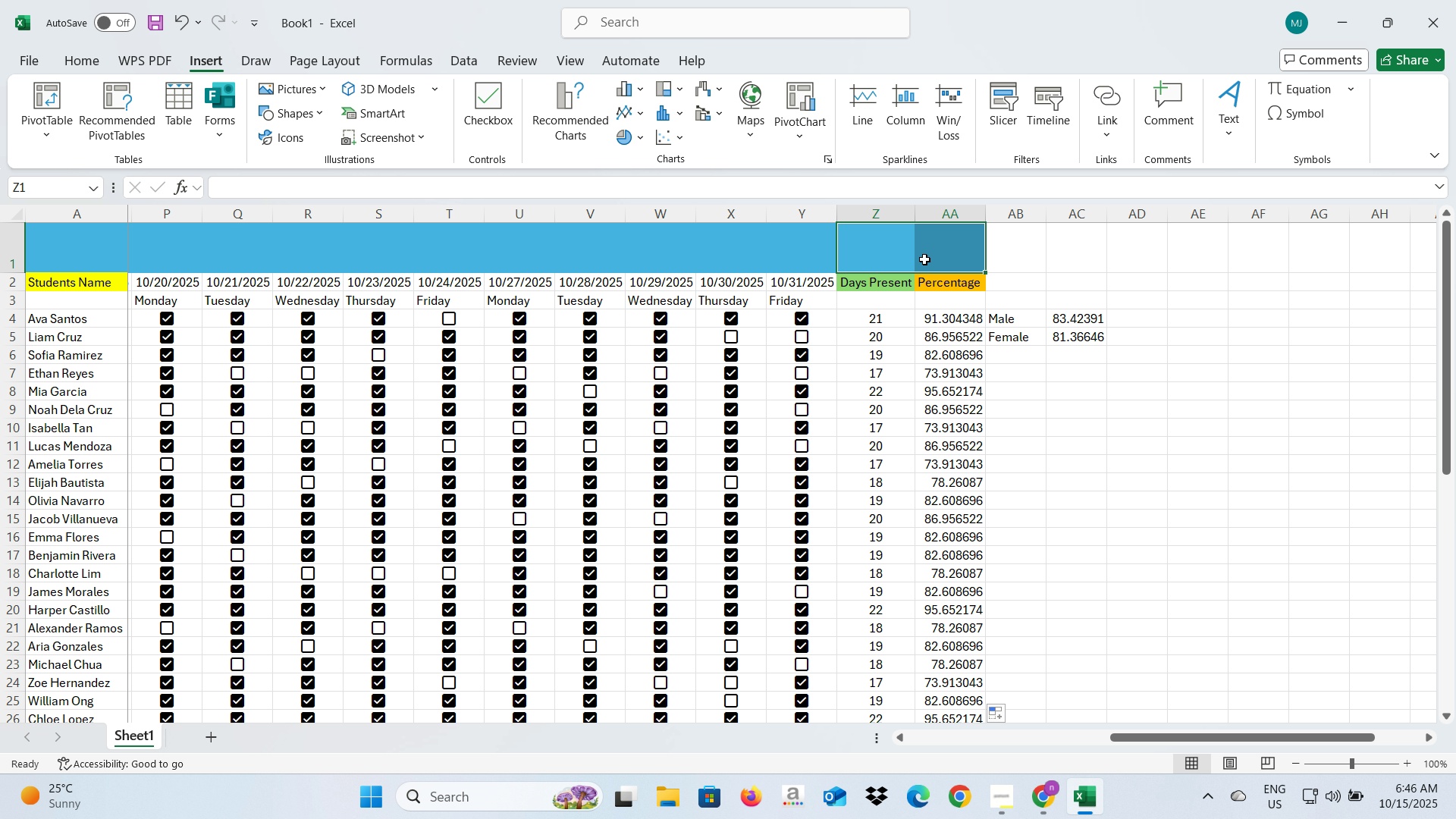 
right_click([924, 259])
 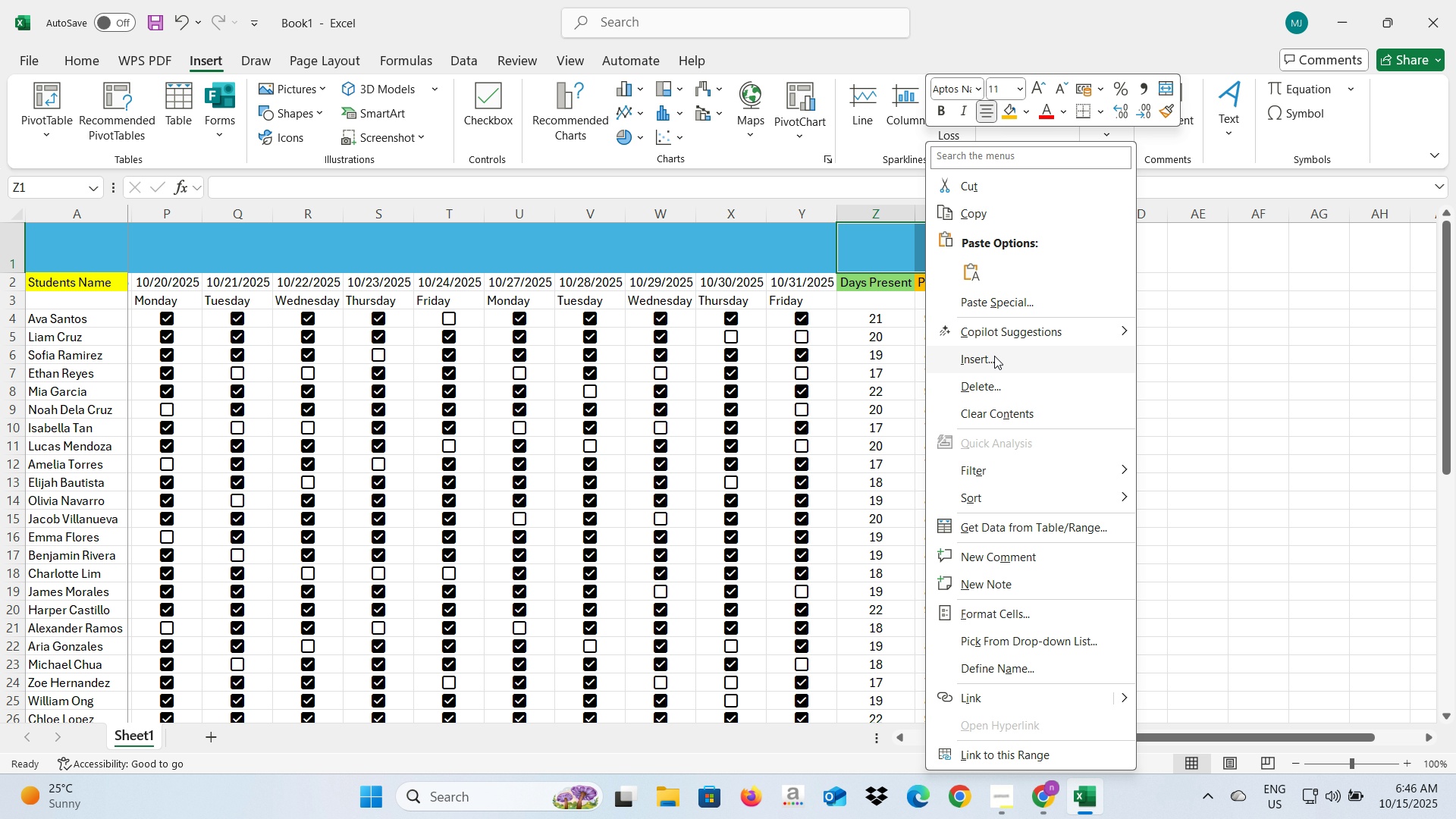 
mouse_move([996, 394])
 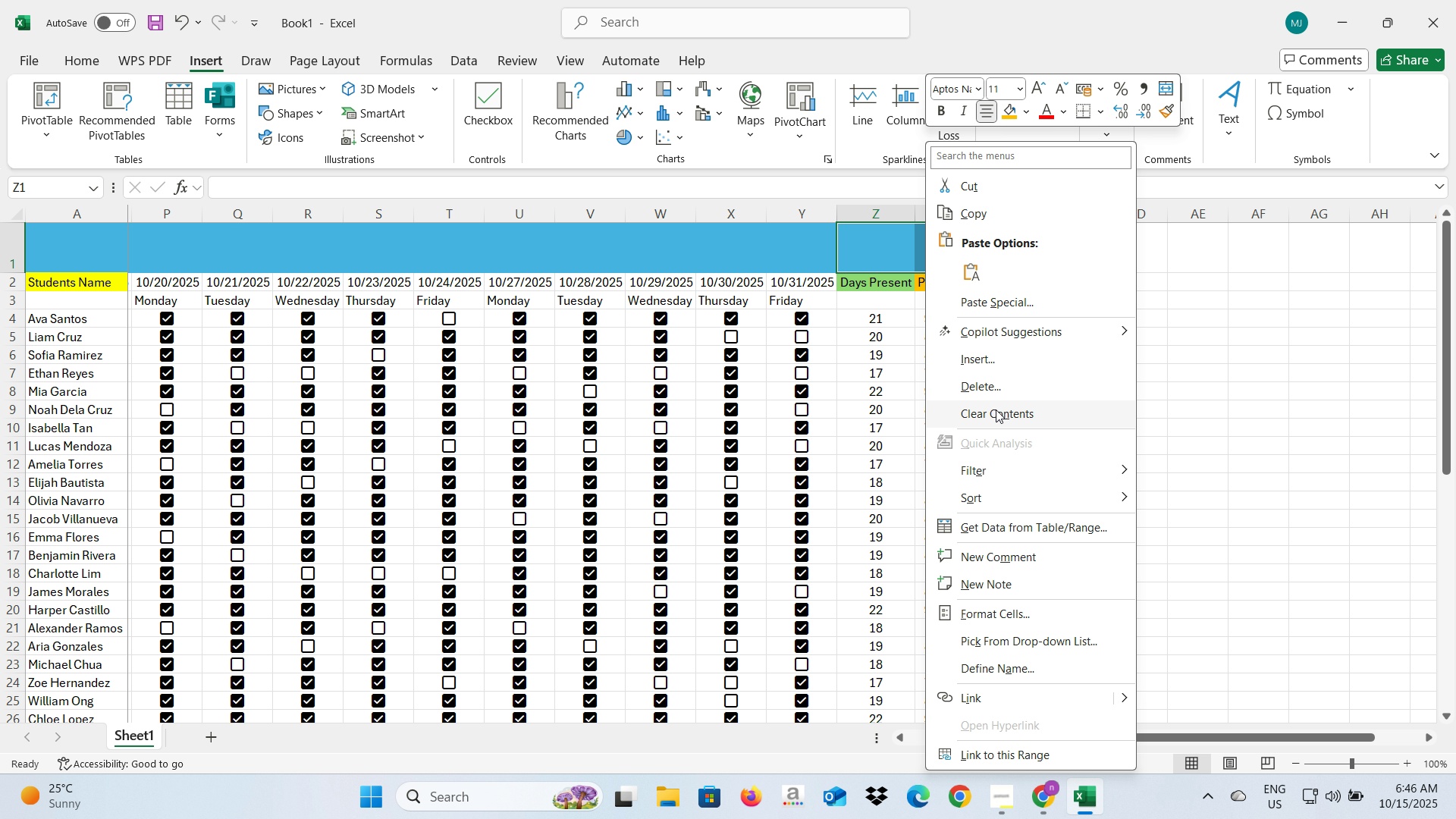 
left_click([996, 410])
 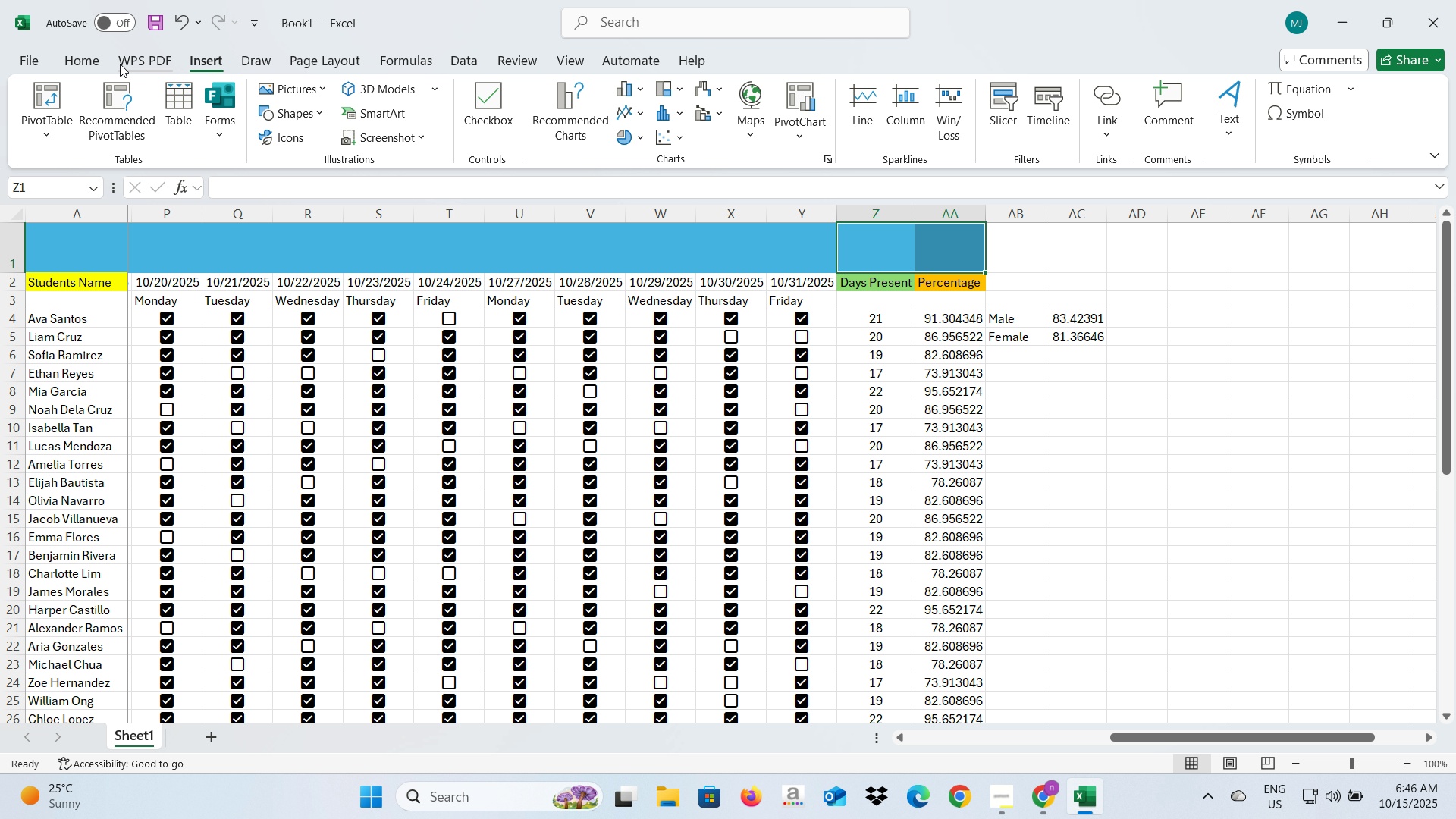 
left_click([84, 58])
 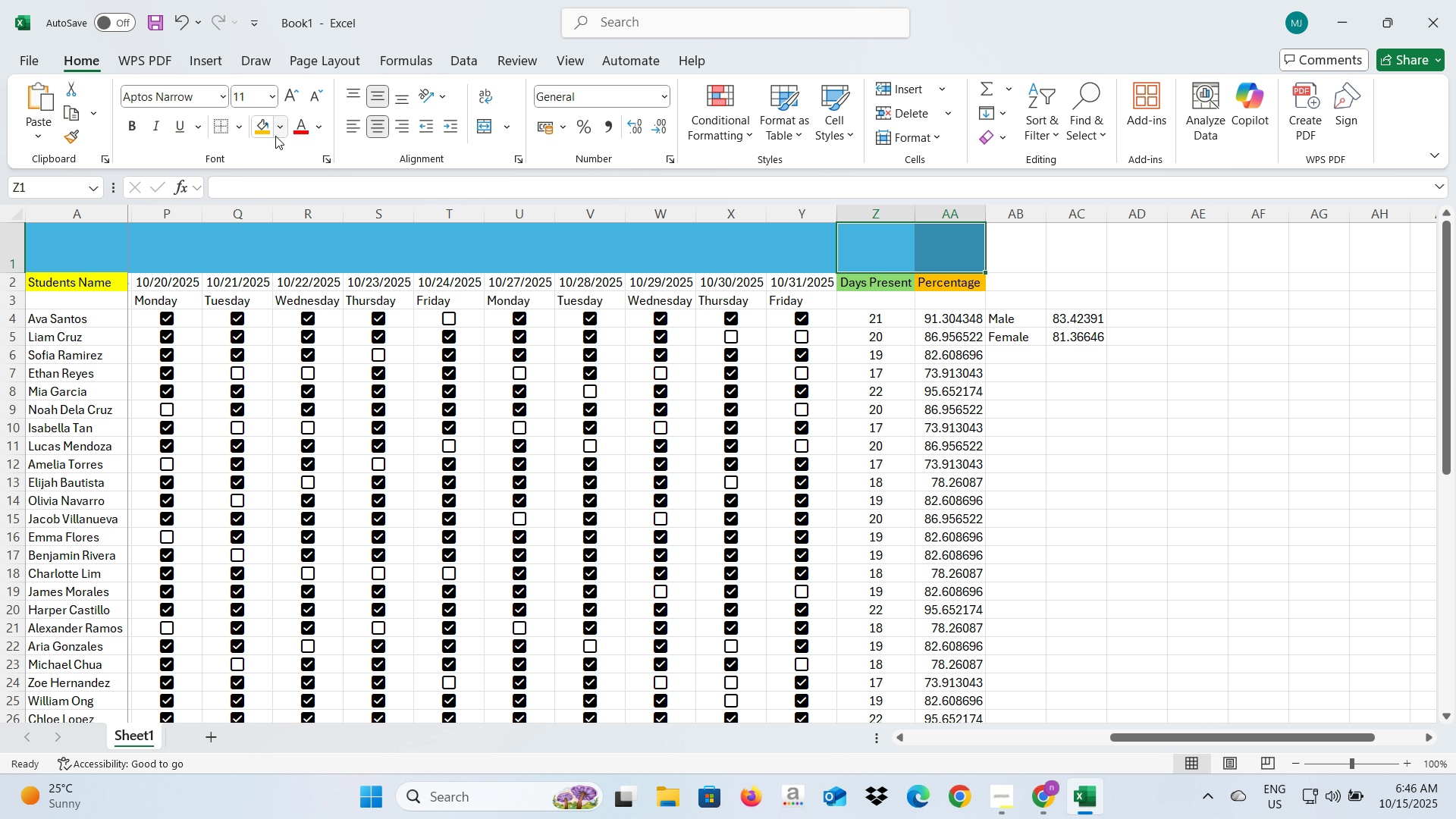 
left_click([275, 136])
 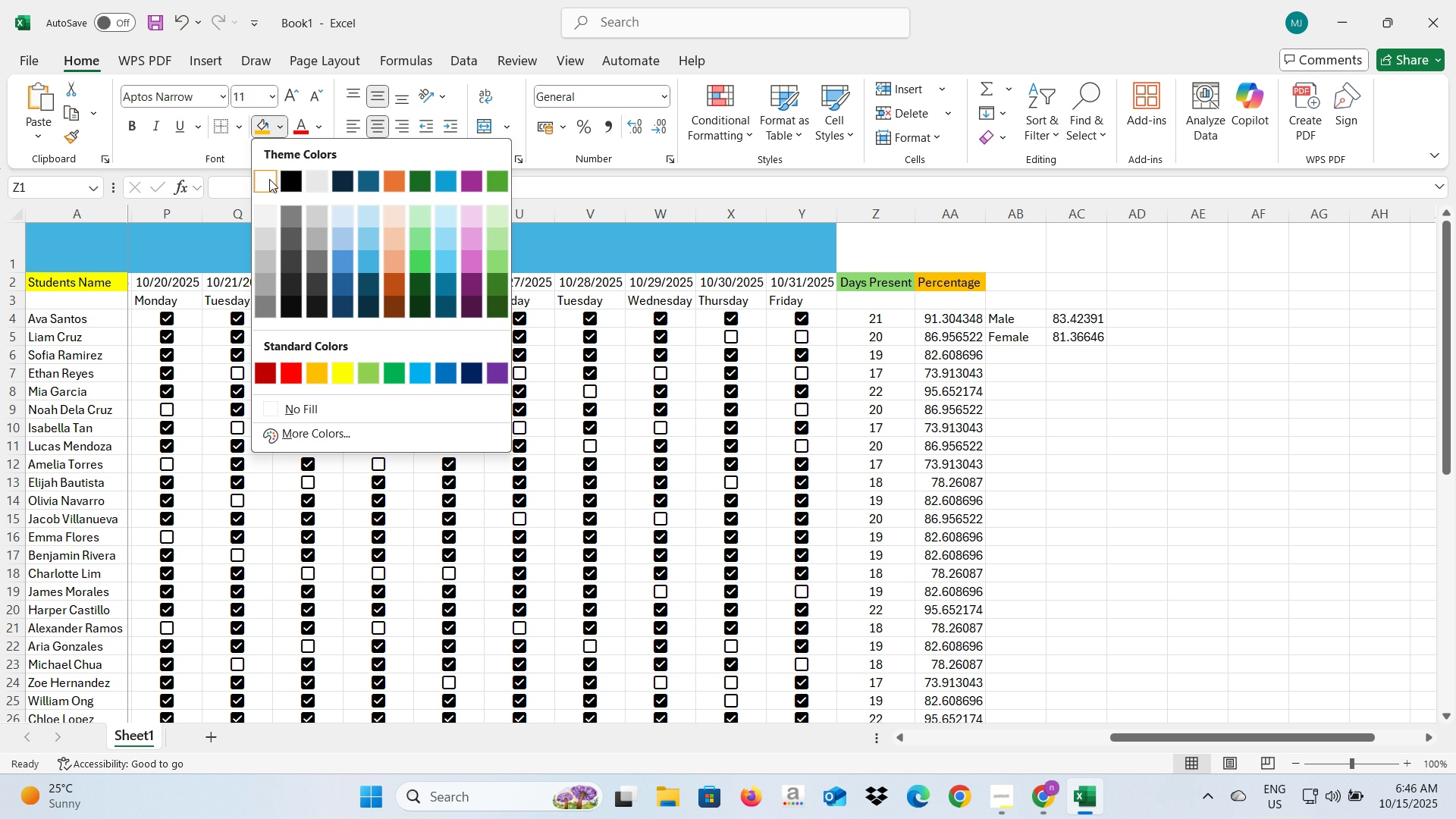 
left_click([269, 179])
 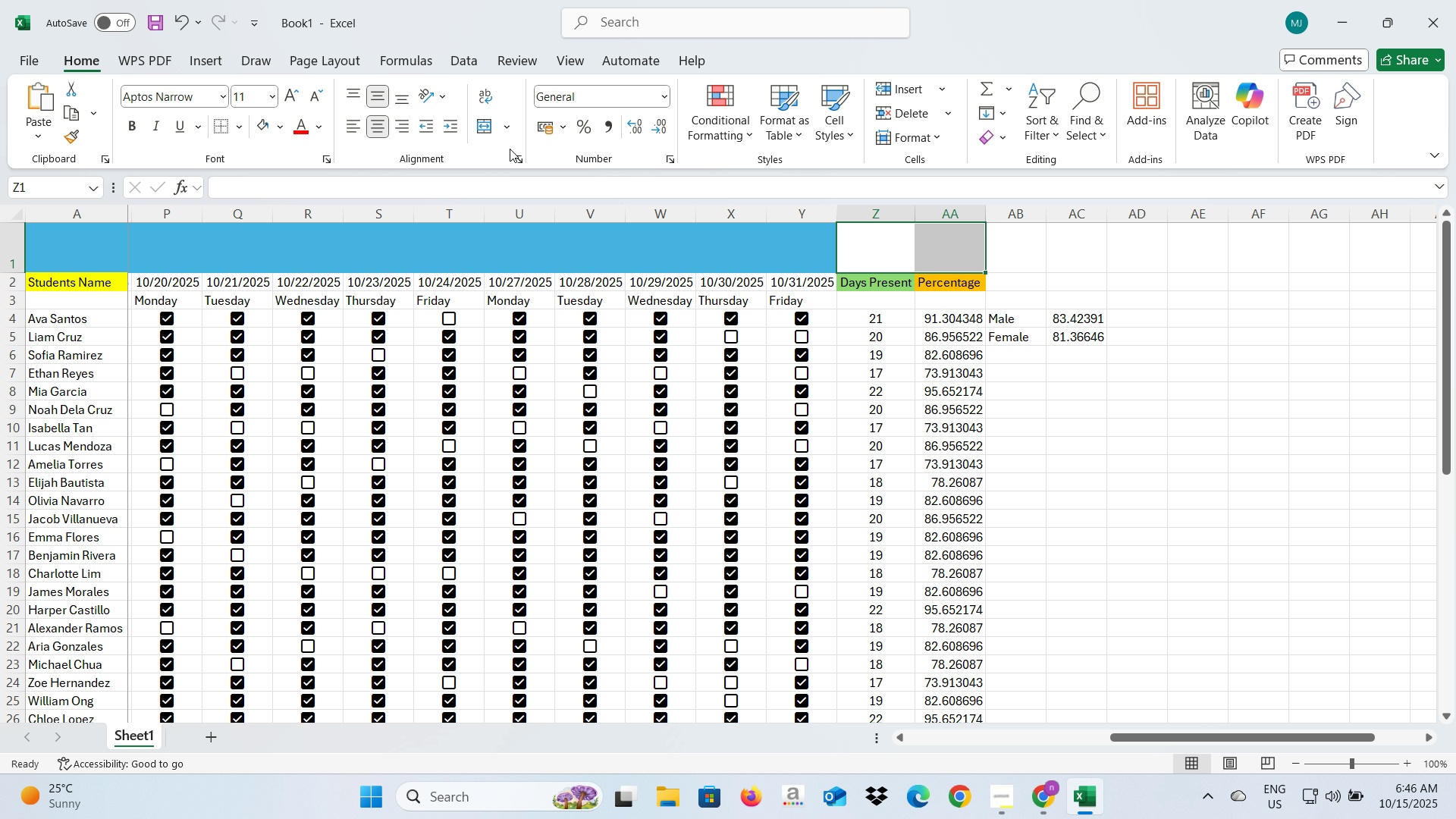 
left_click([512, 158])
 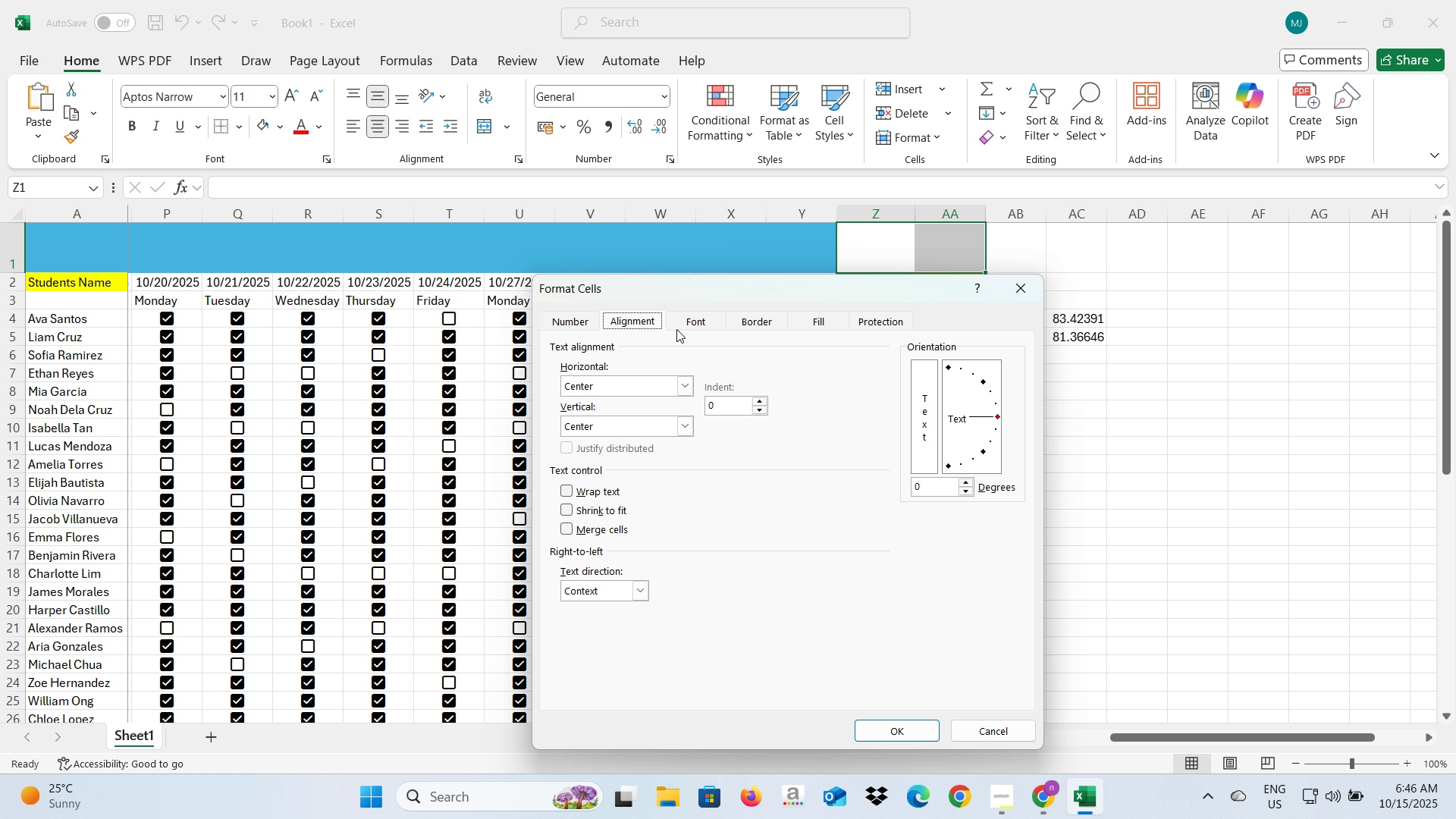 
left_click([739, 322])
 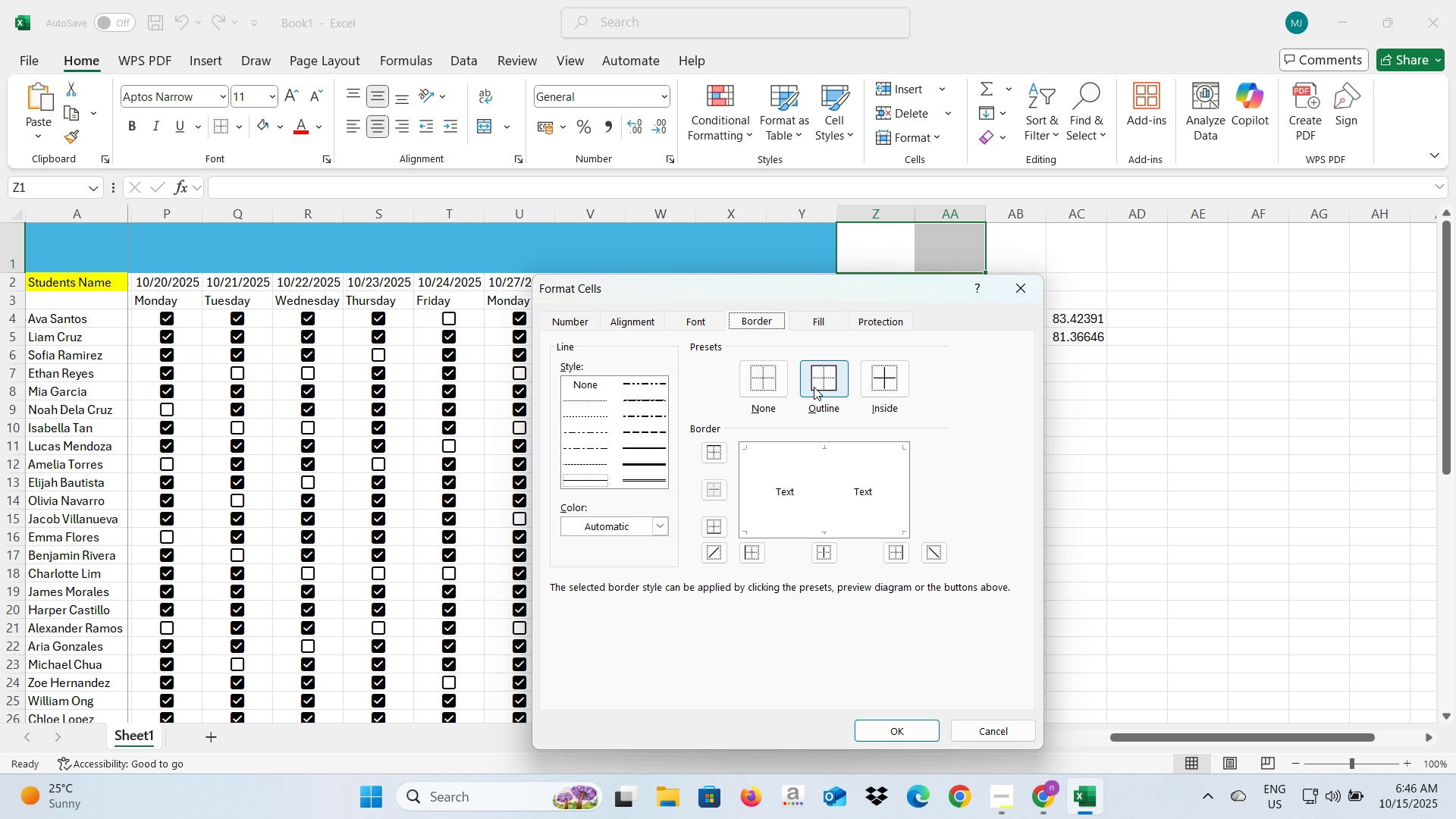 
left_click([817, 381])
 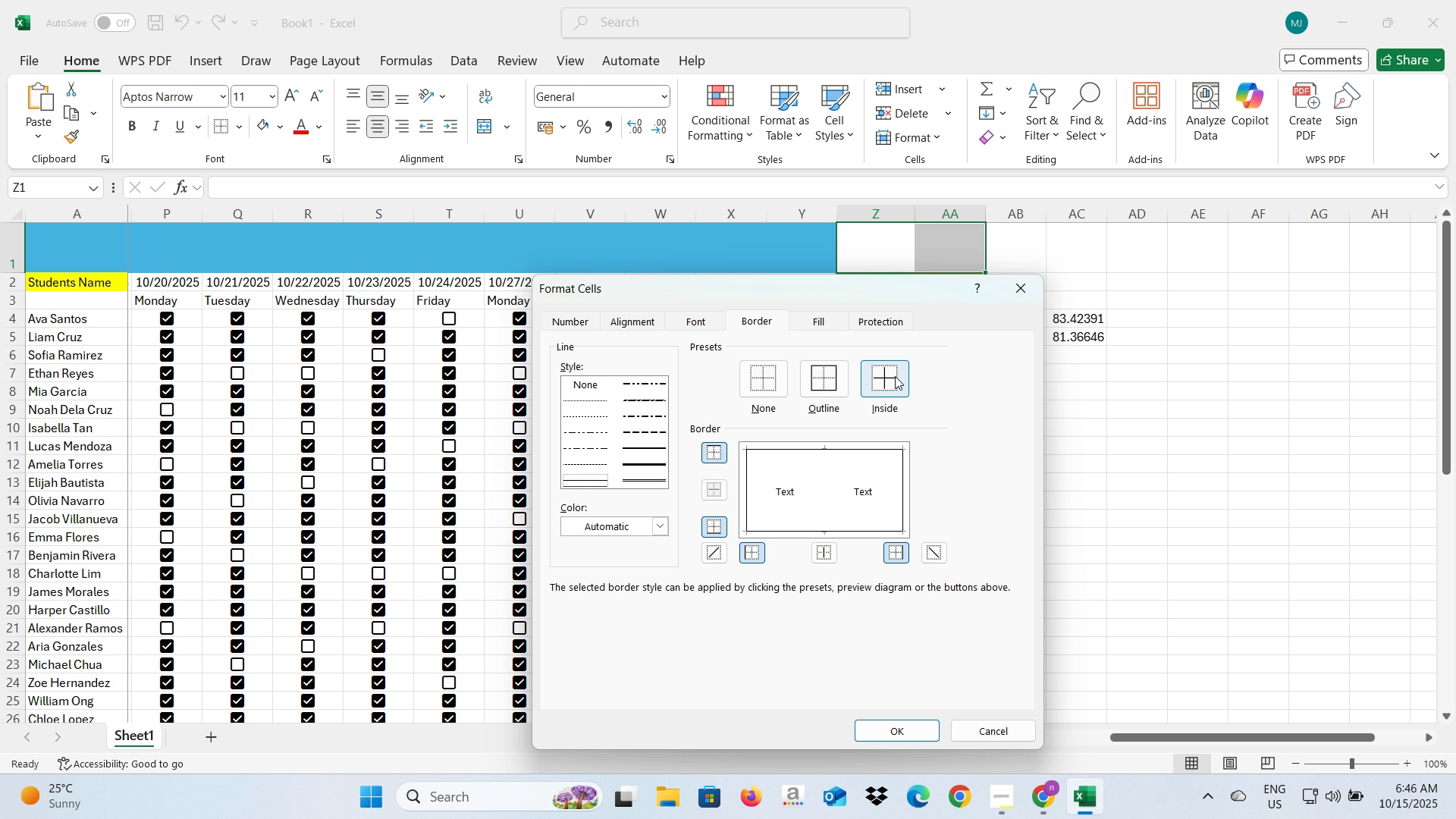 
left_click([895, 376])
 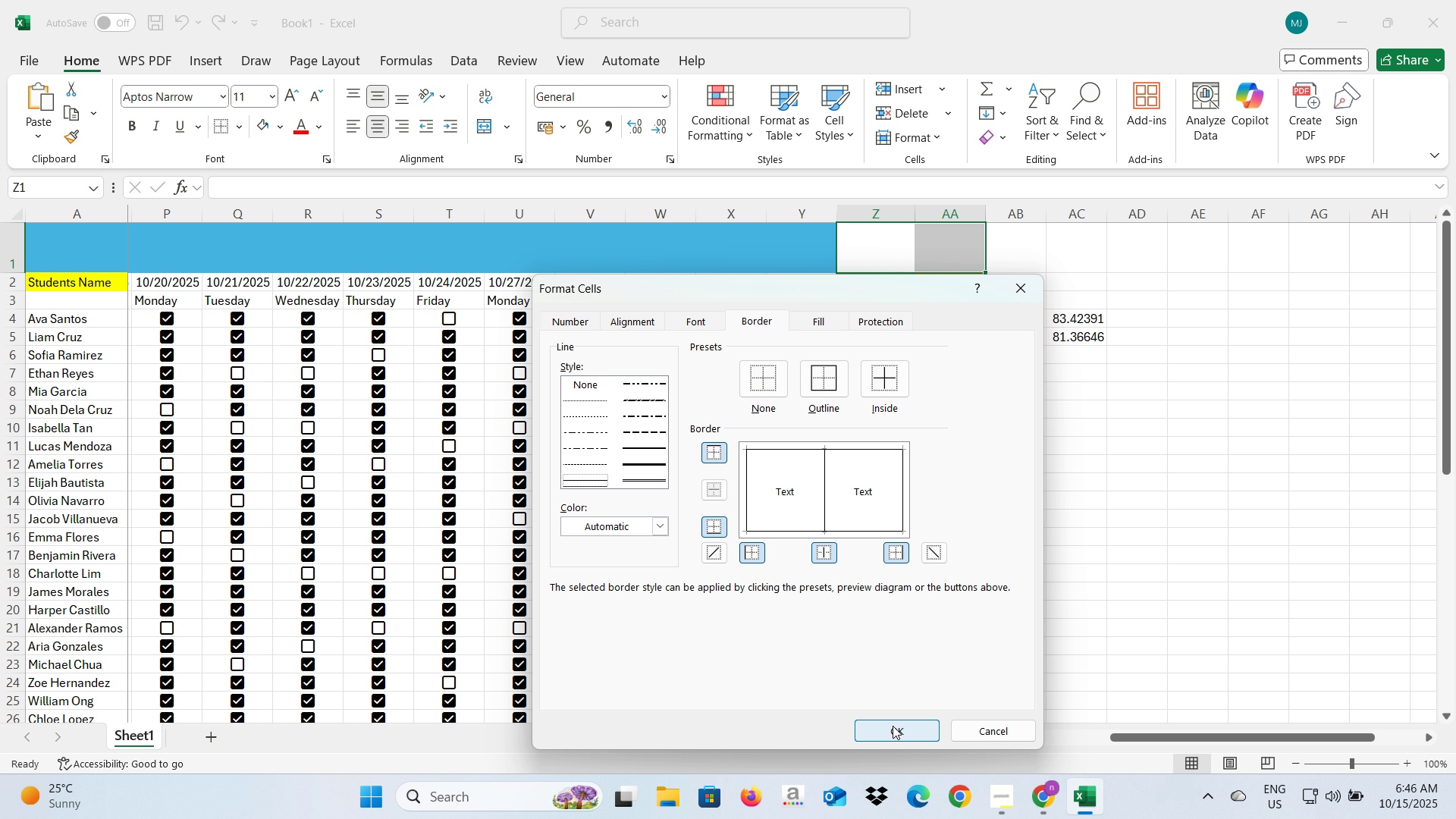 
left_click([893, 726])
 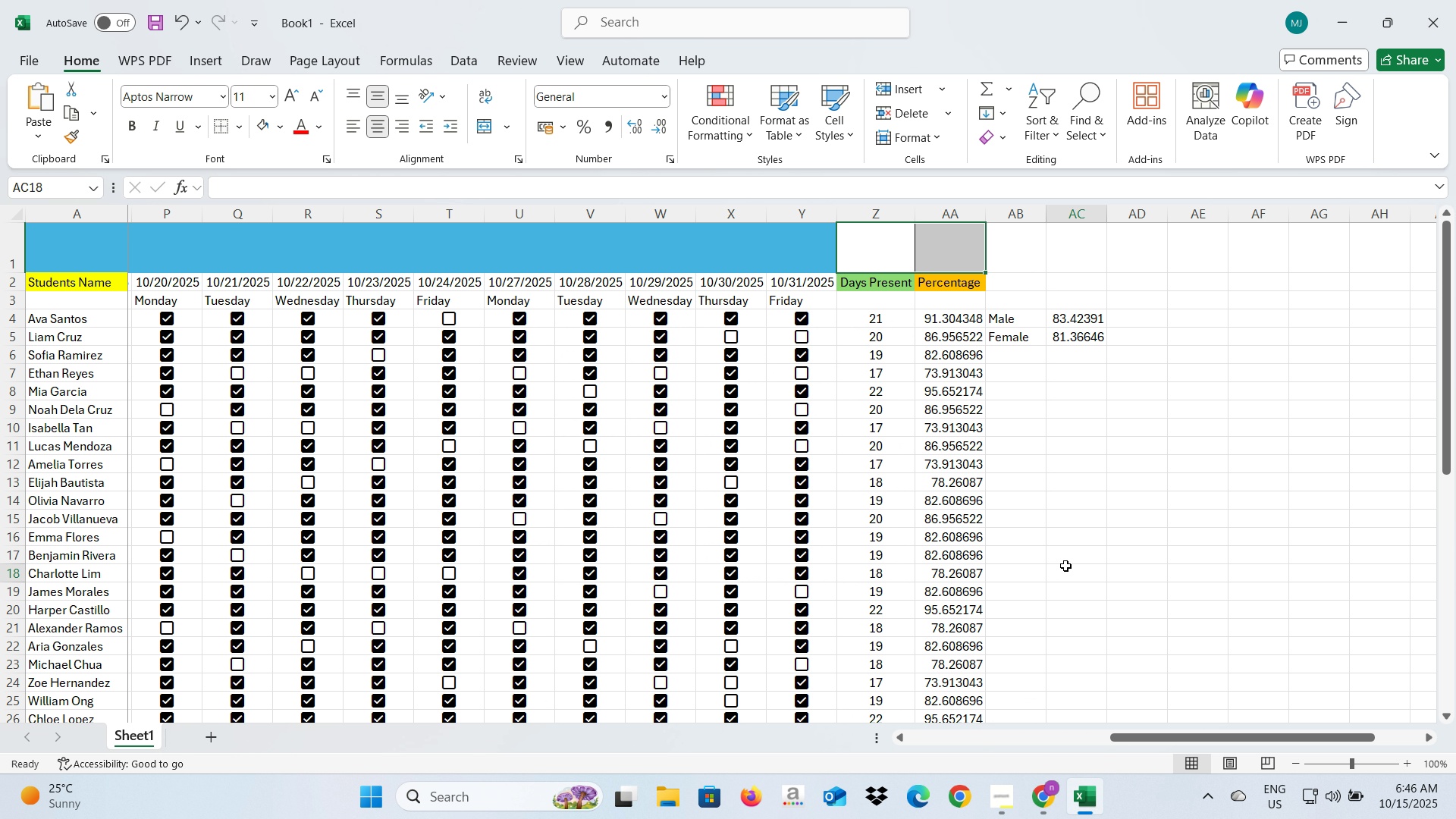 
left_click([1065, 566])
 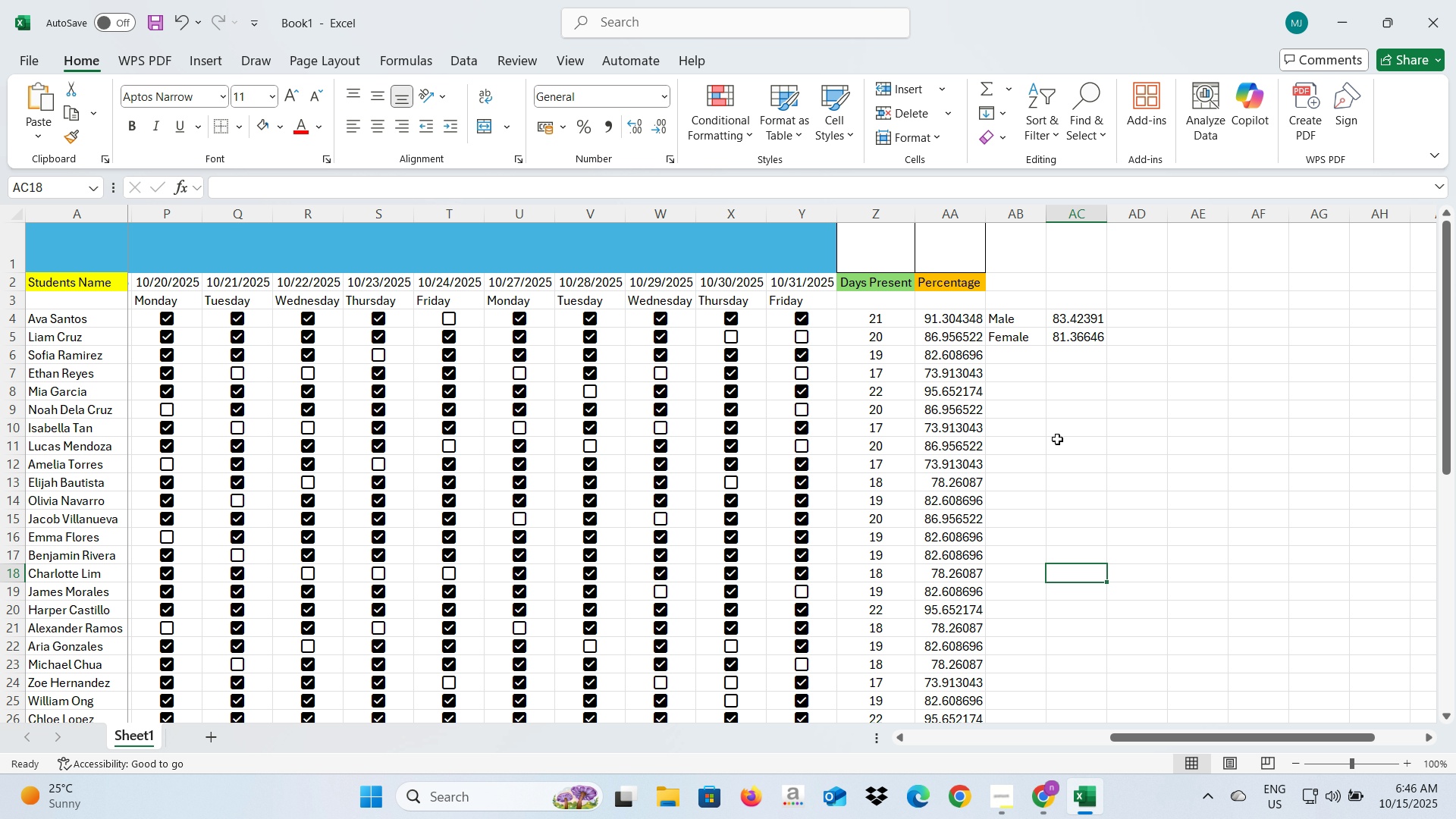 
left_click([1073, 457])
 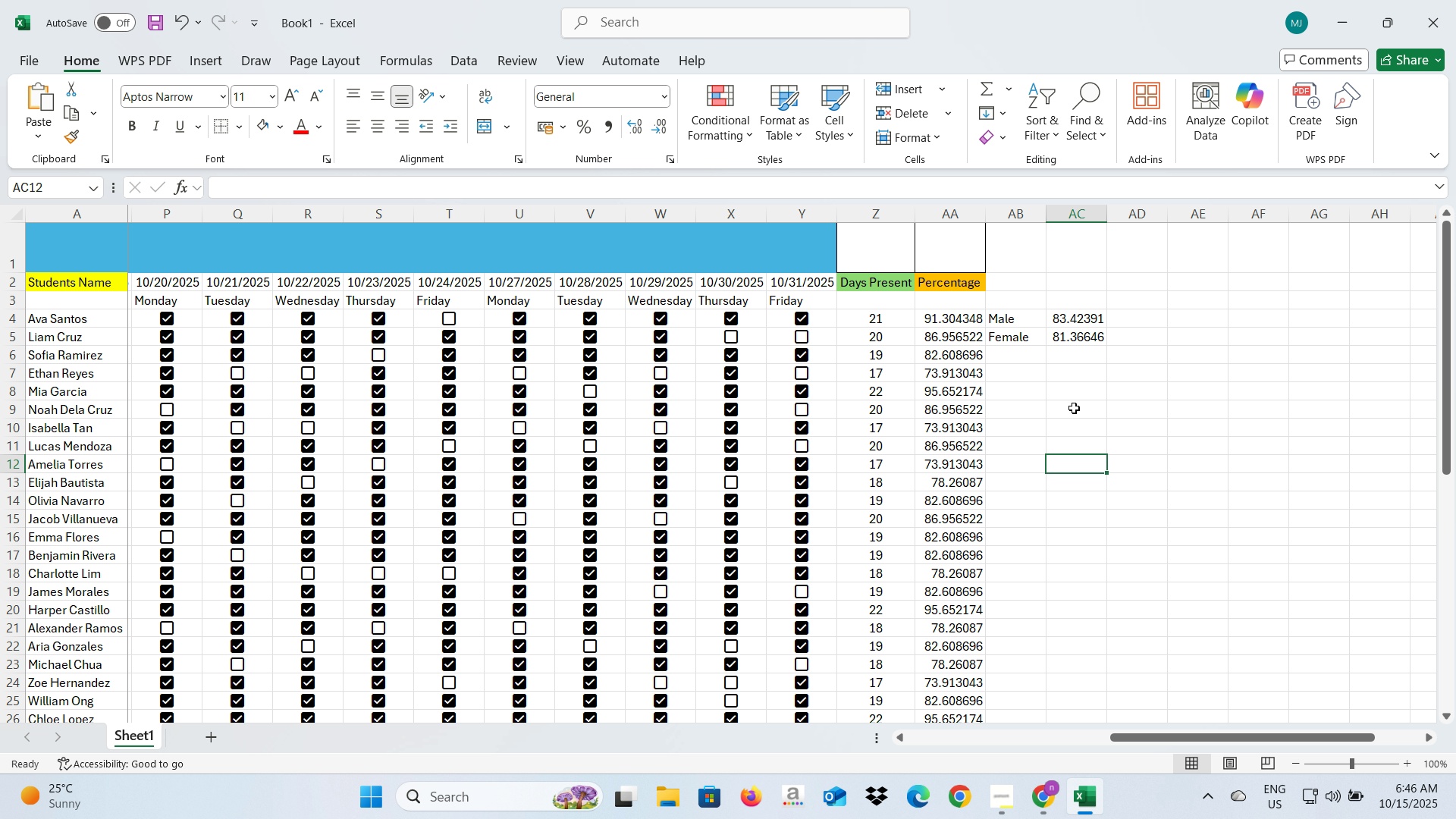 
left_click([1065, 324])
 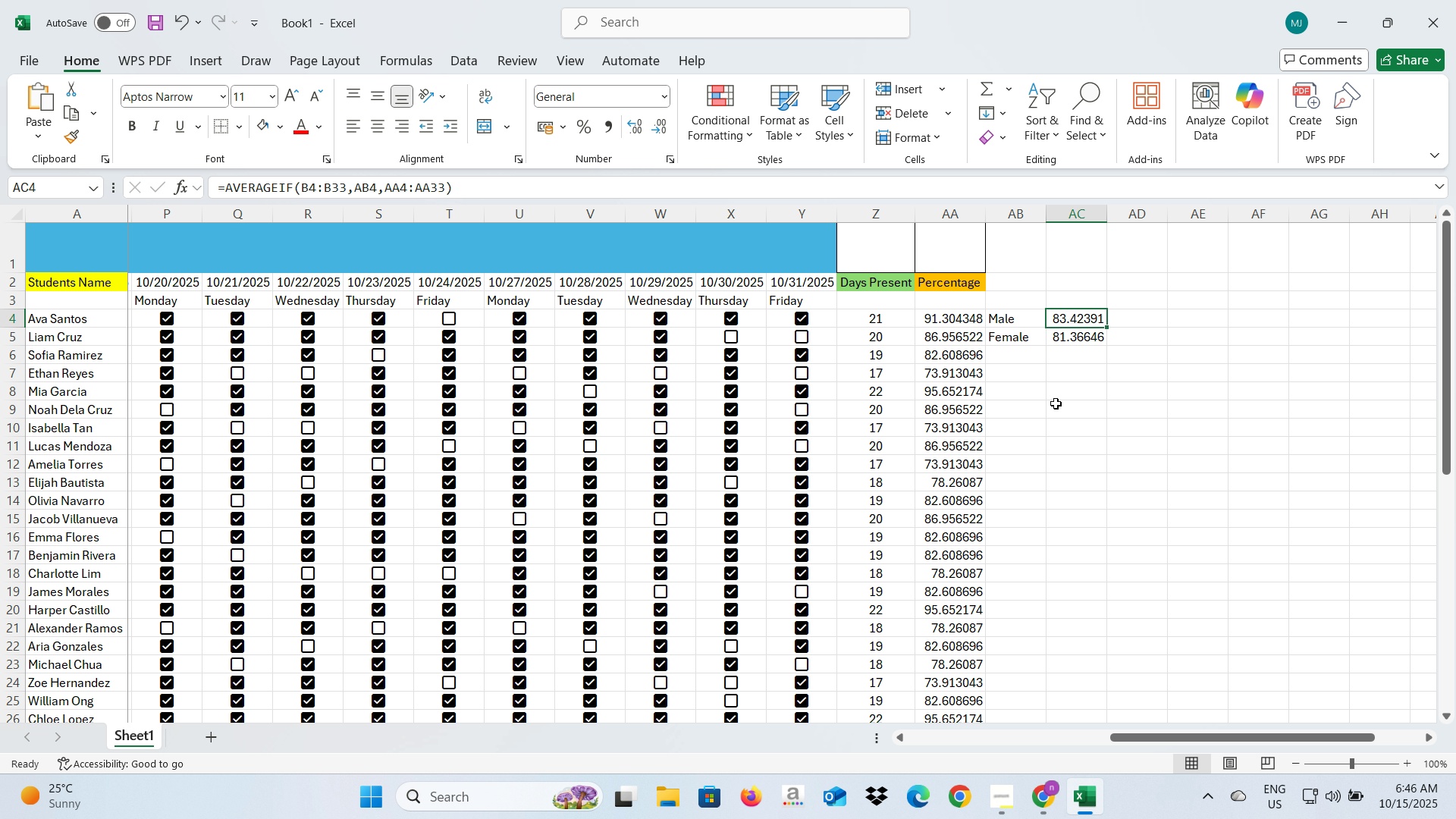 
left_click([1051, 414])
 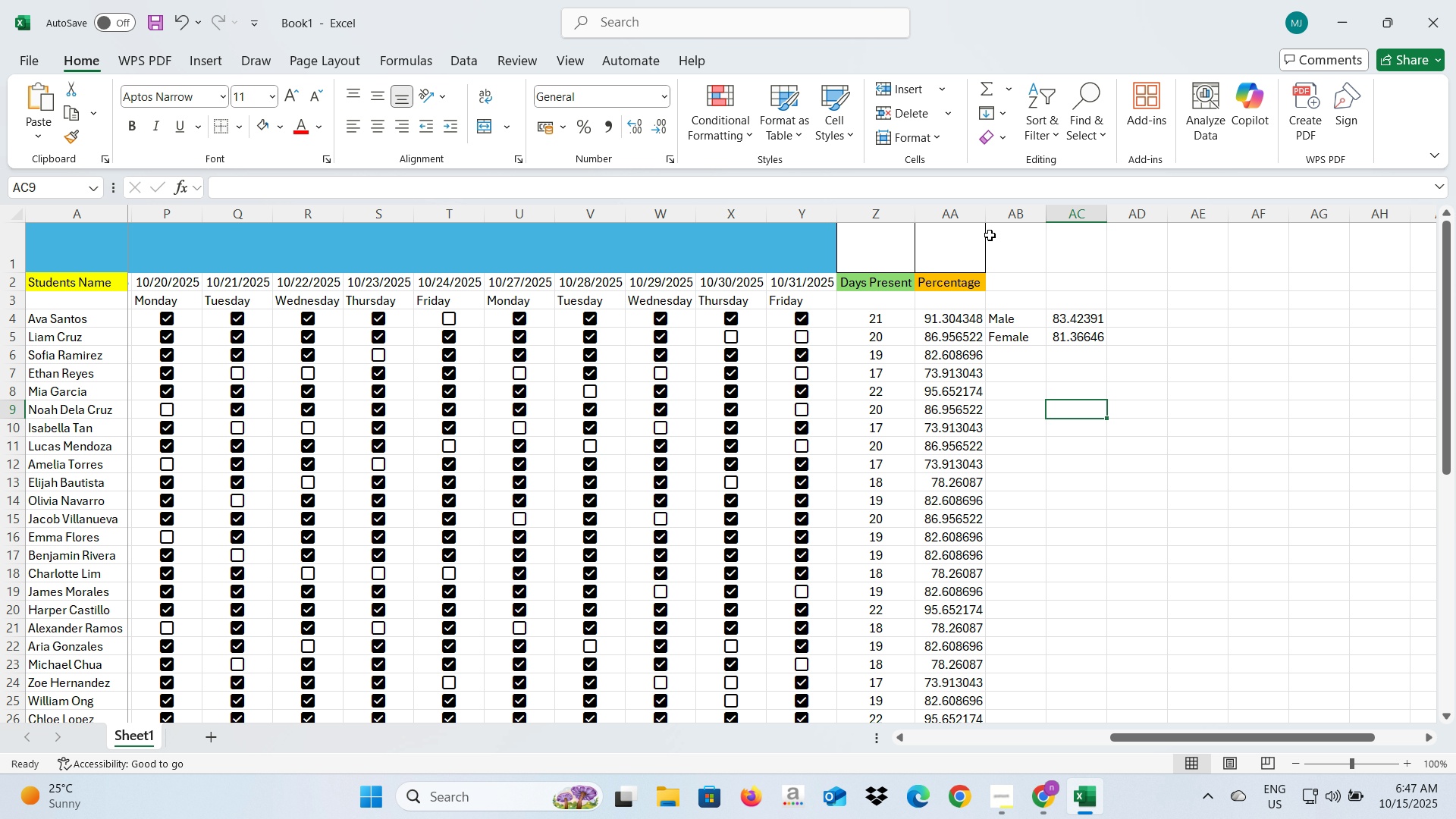 
left_click([985, 216])
 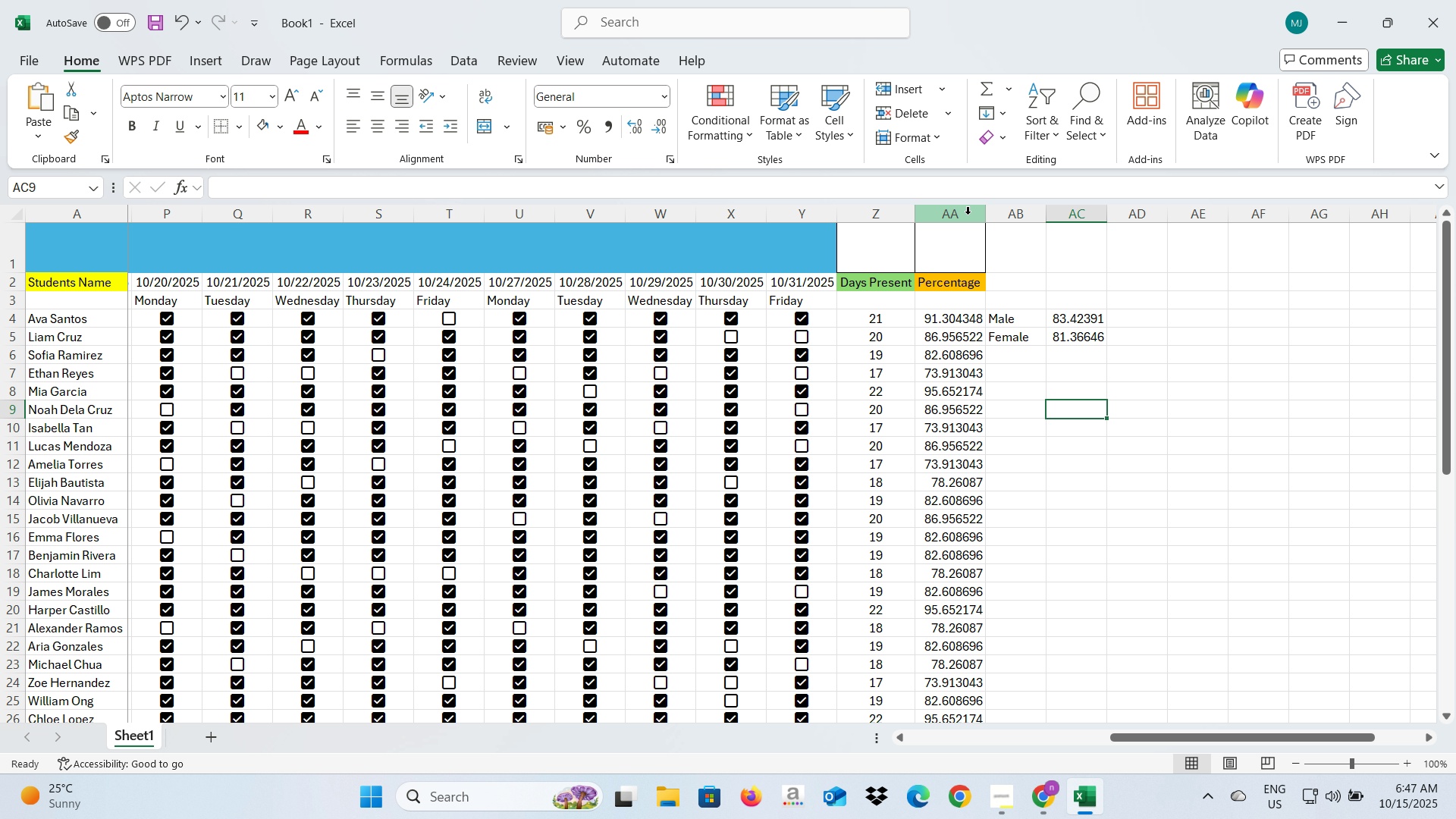 
left_click([1000, 212])
 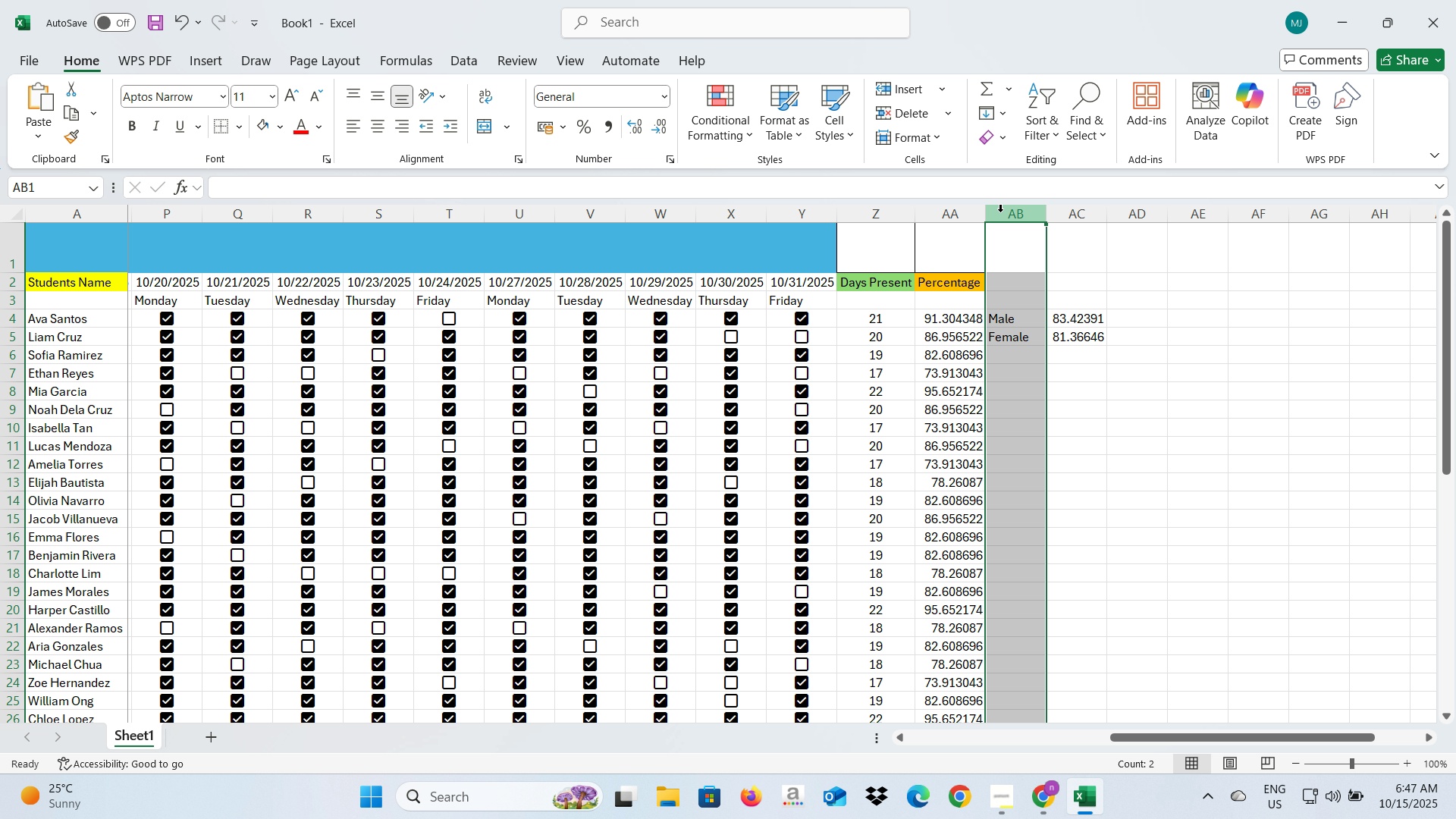 
right_click([1000, 212])
 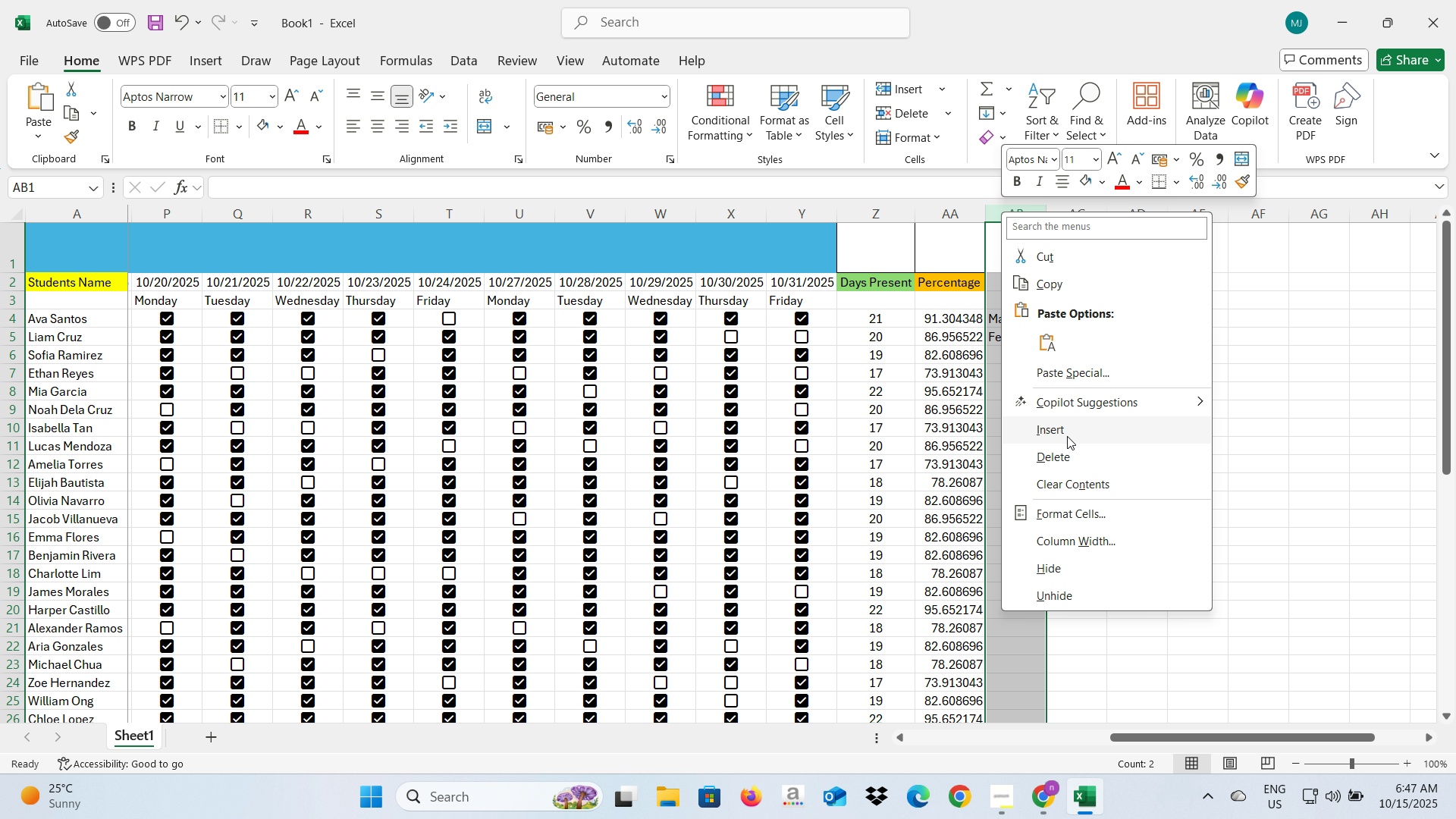 
left_click([1067, 435])
 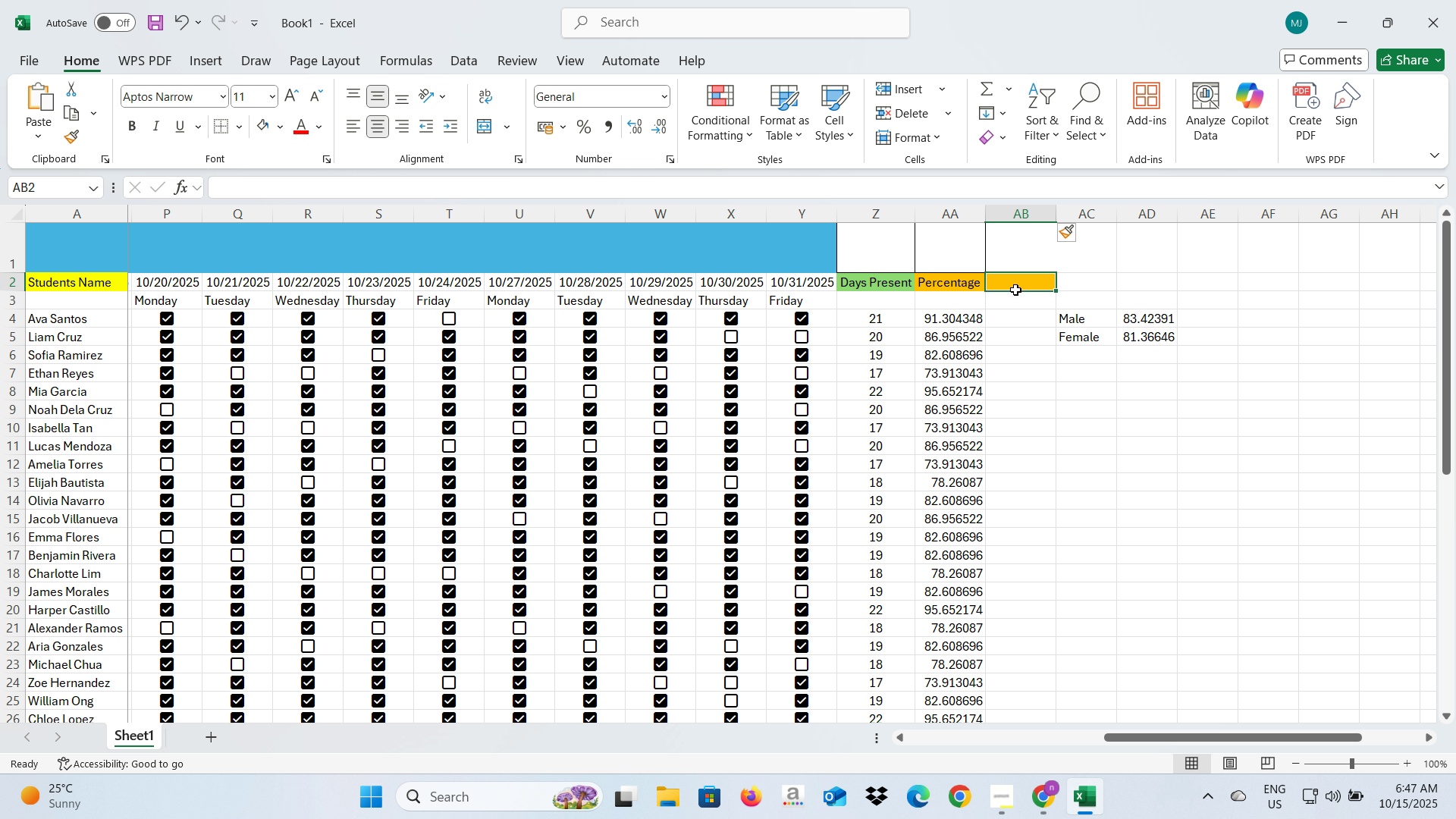 
double_click([1015, 290])
 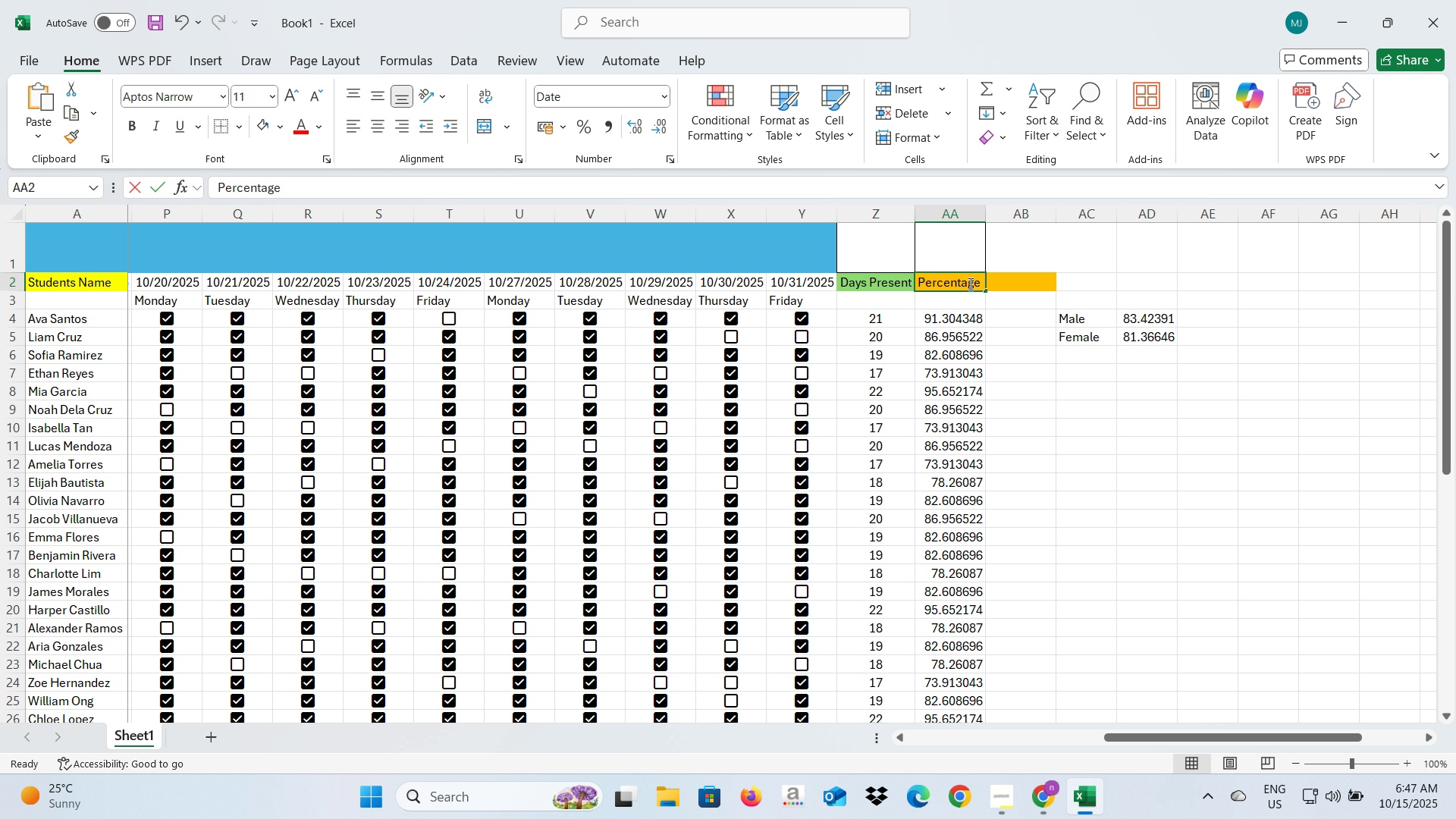 
double_click([969, 284])
 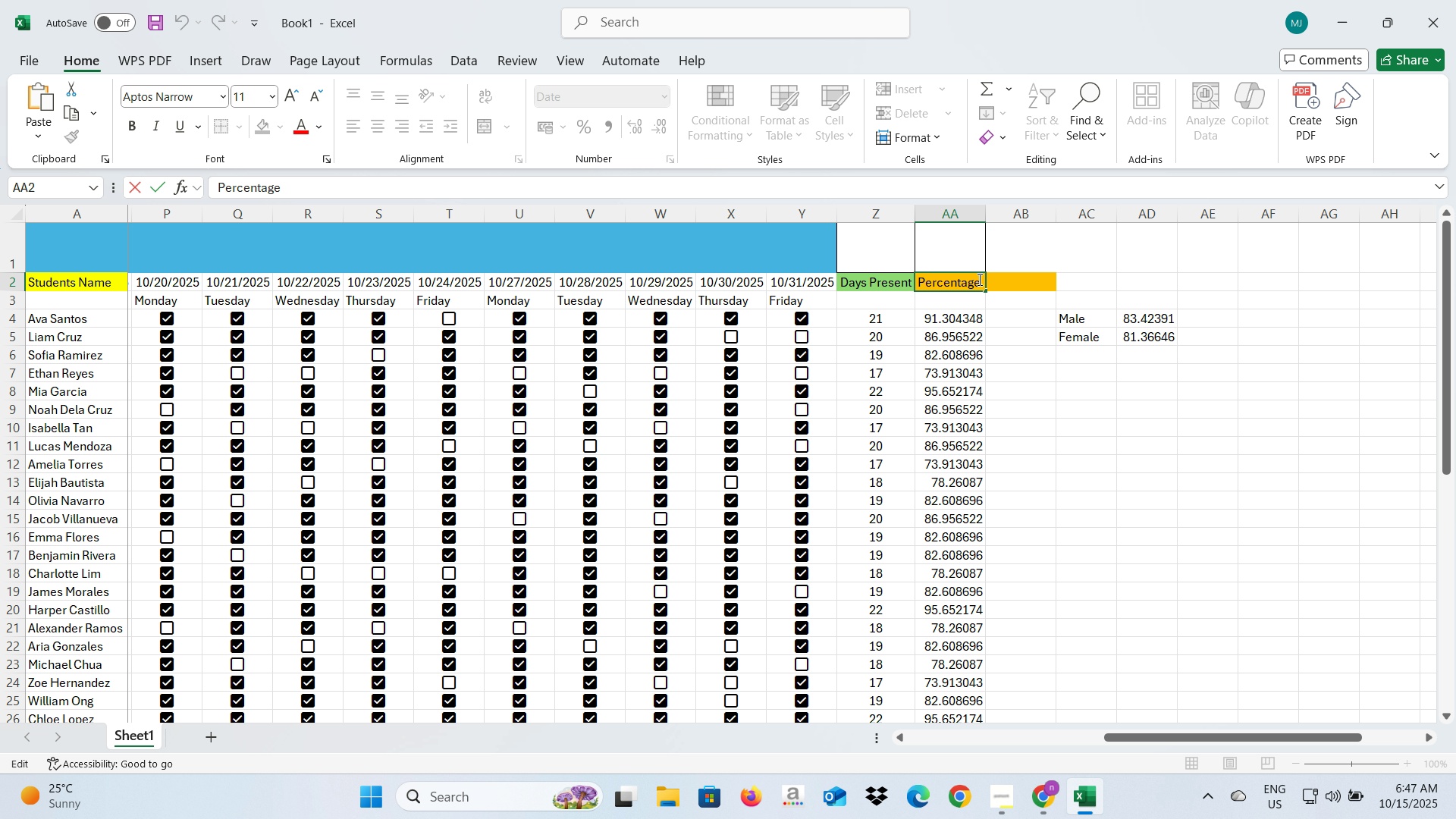 
left_click([983, 281])
 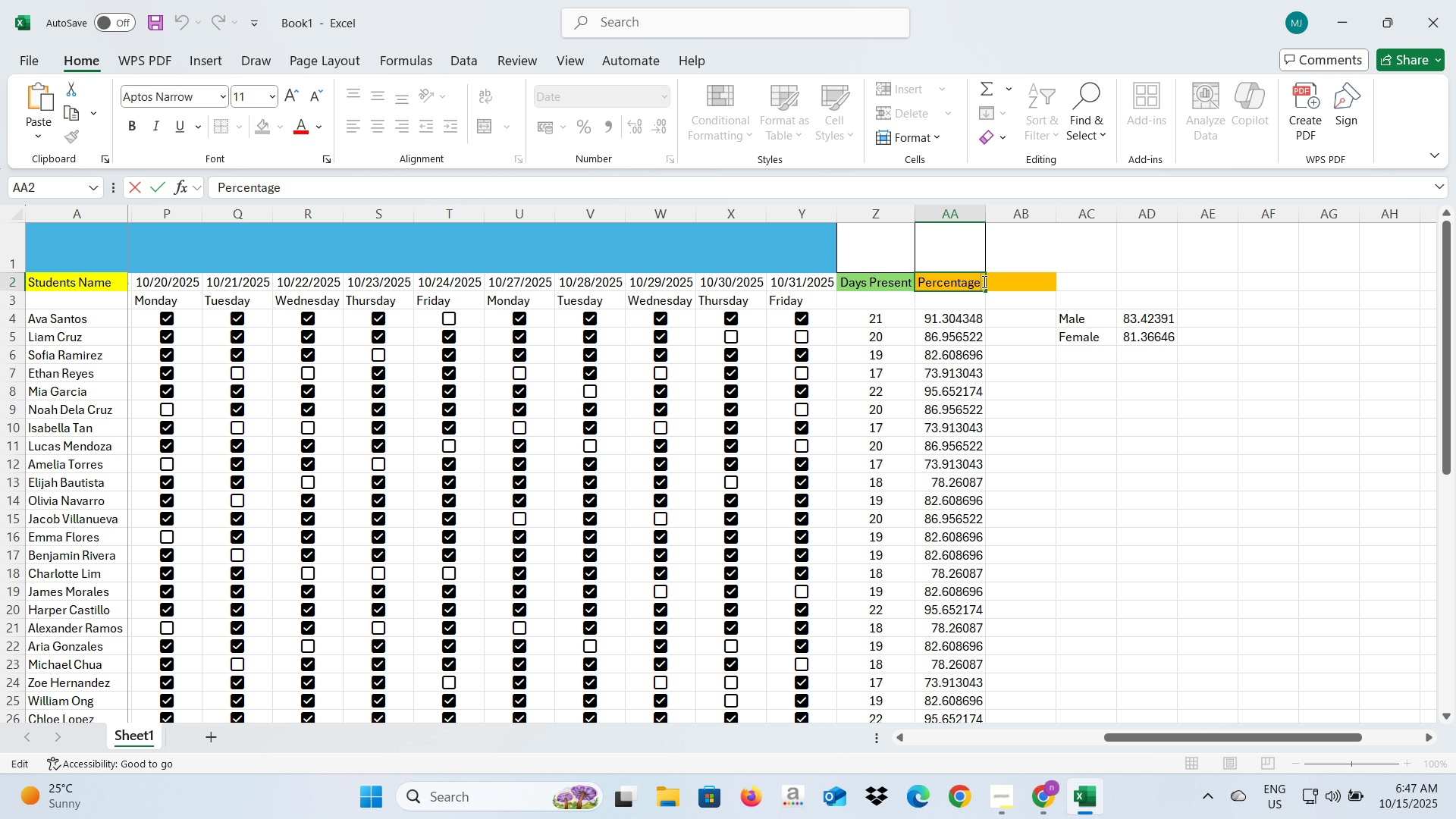 
hold_key(key=ShiftRight, duration=1.52)
 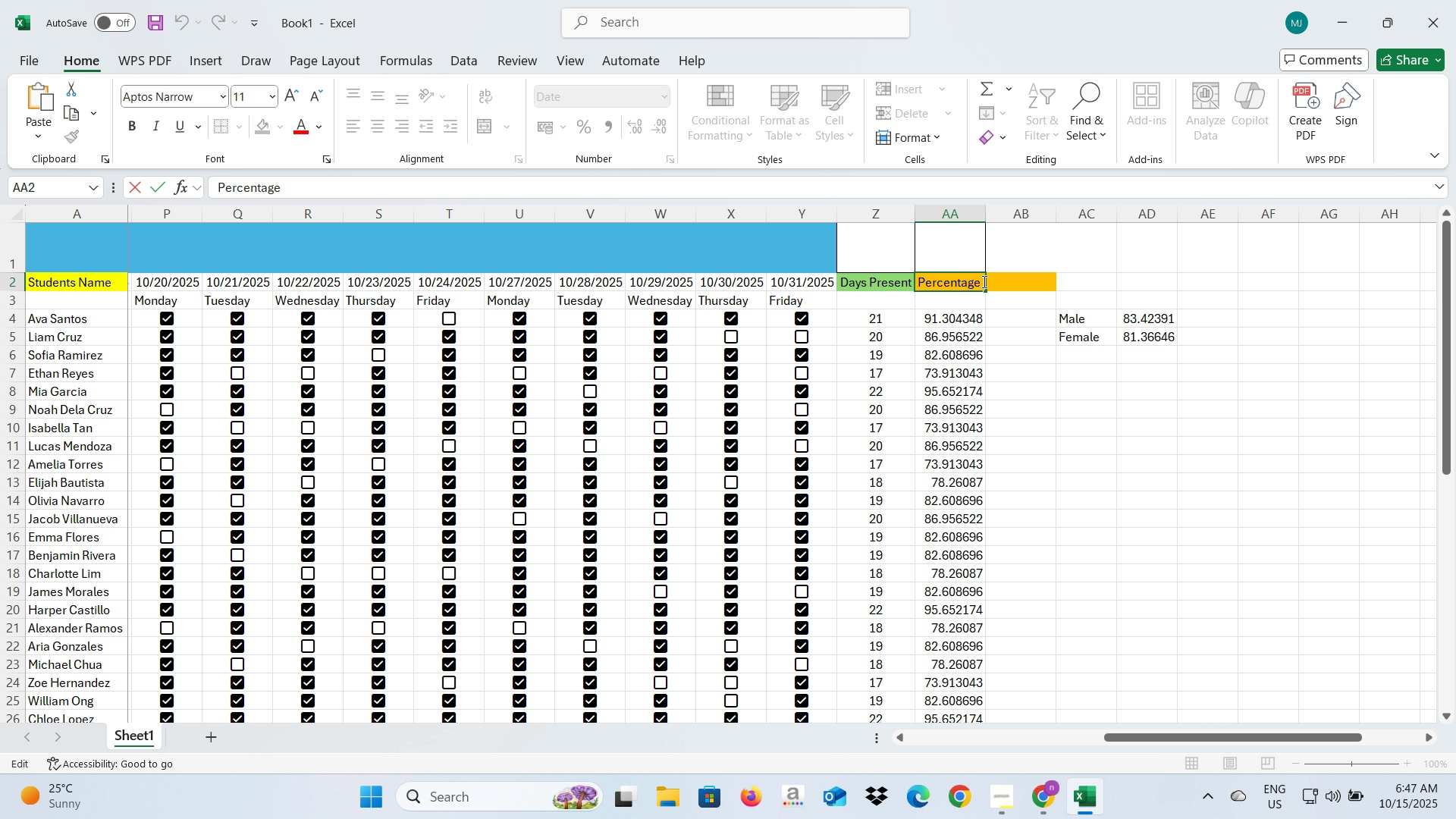 
hold_key(key=ShiftRight, duration=0.91)
 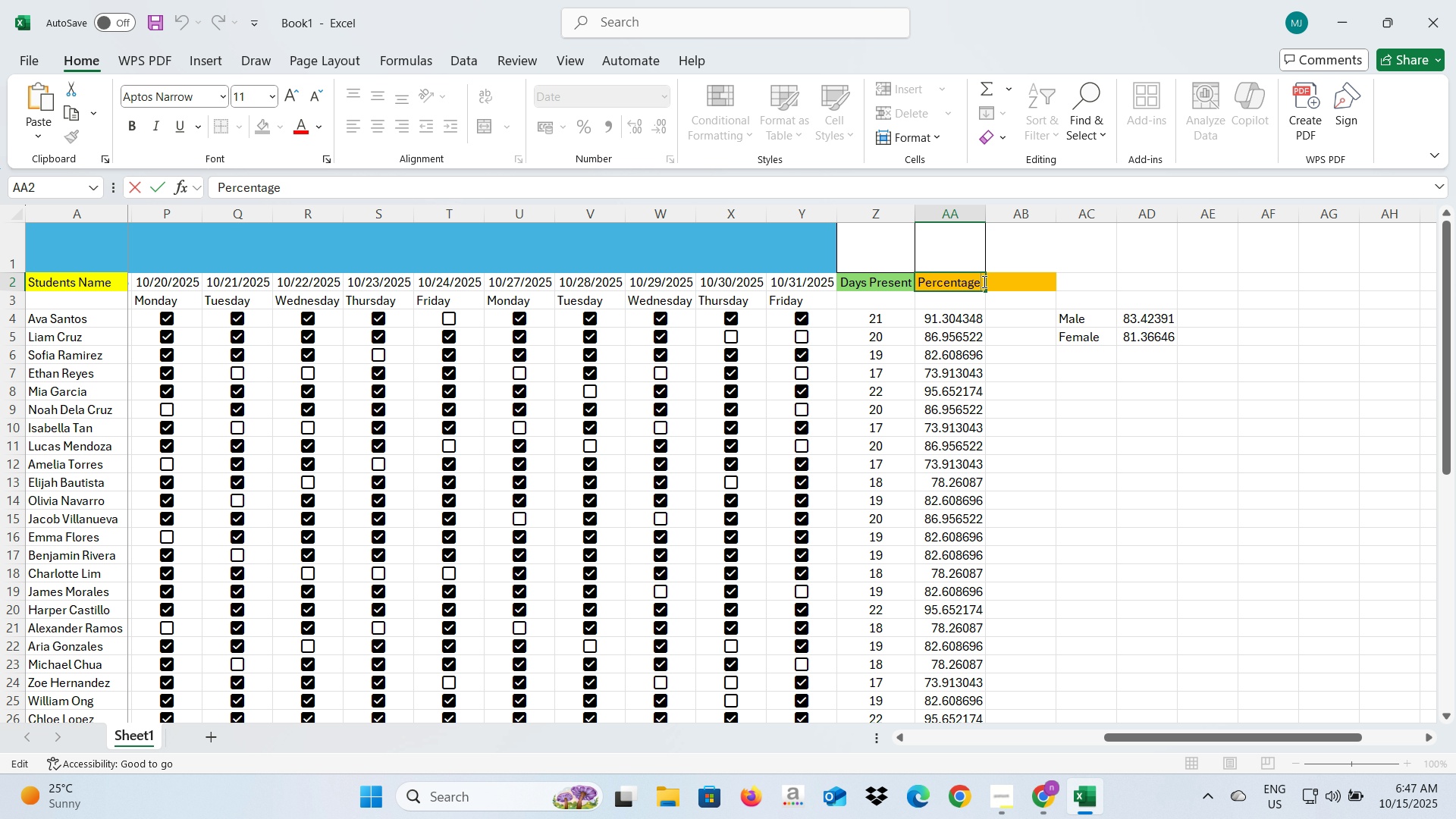 
type( Present)
 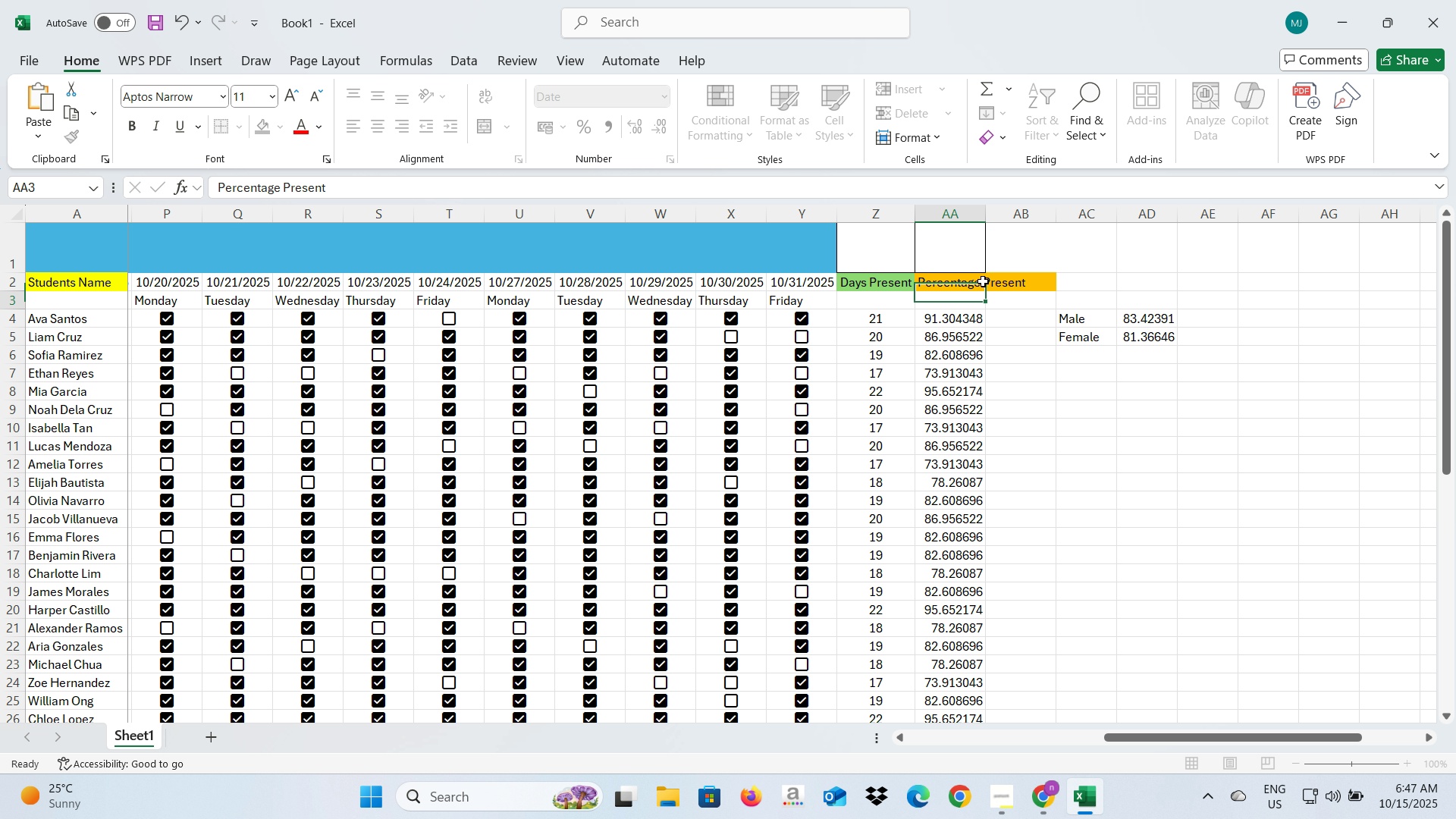 
 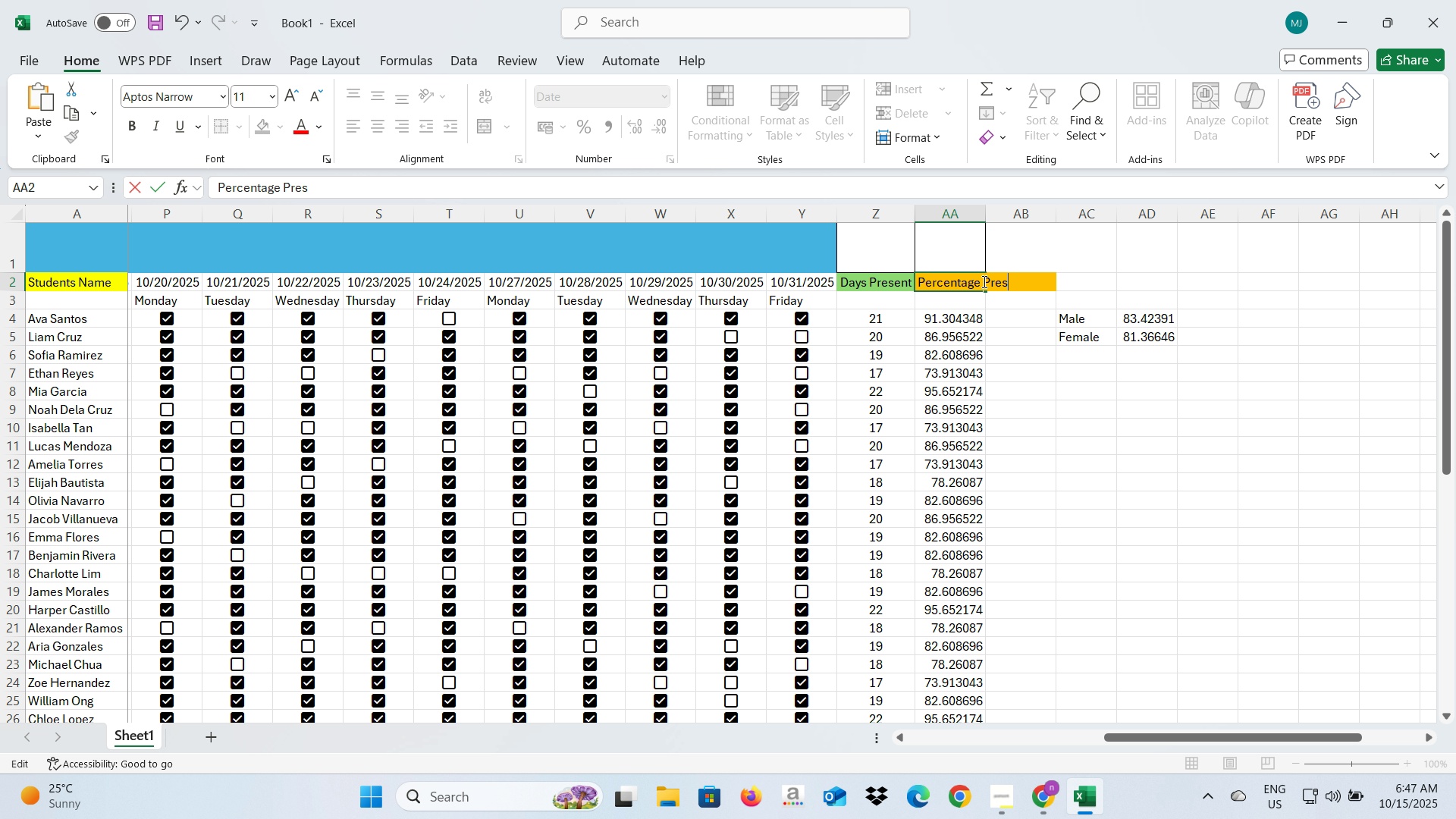 
key(Enter)
 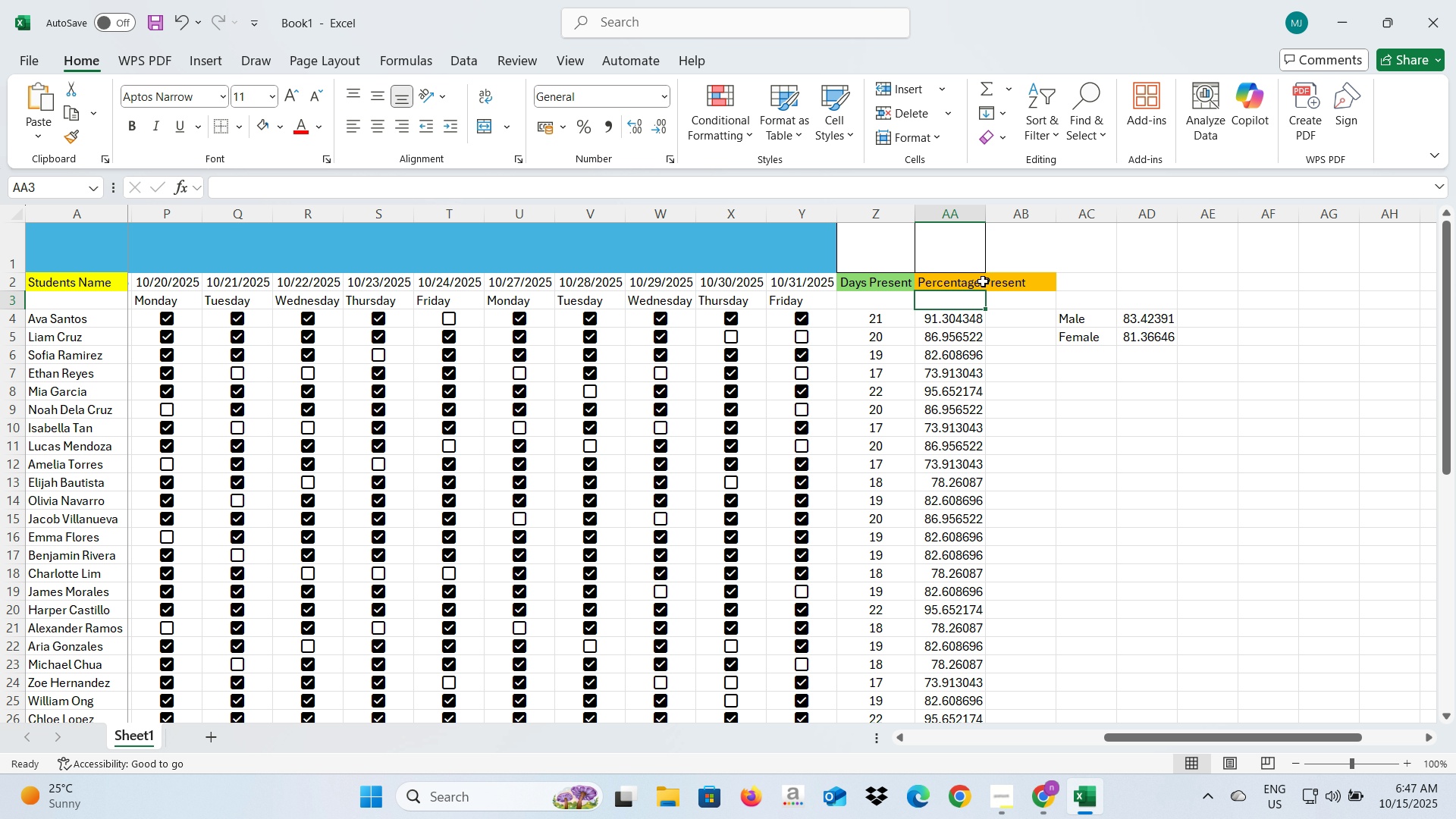 
key(Alt+AltLeft)
 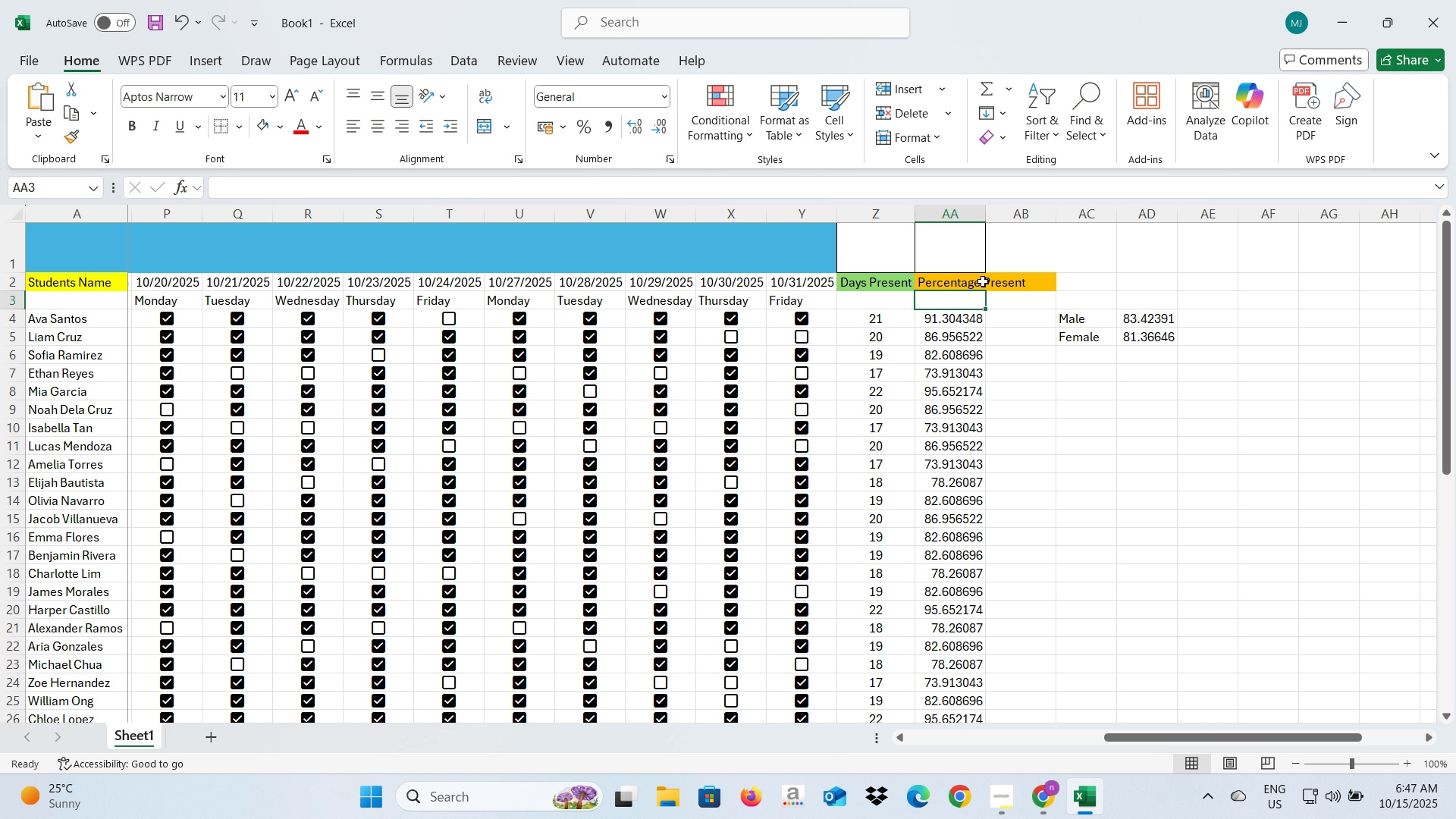 
key(Tab)
type(a chart wih)
key(Backspace)
type(th thee )
key(Backspace)
key(Backspace)
type( date )
key(Backspace)
key(Backspace)
type(a in Present and Absent)
 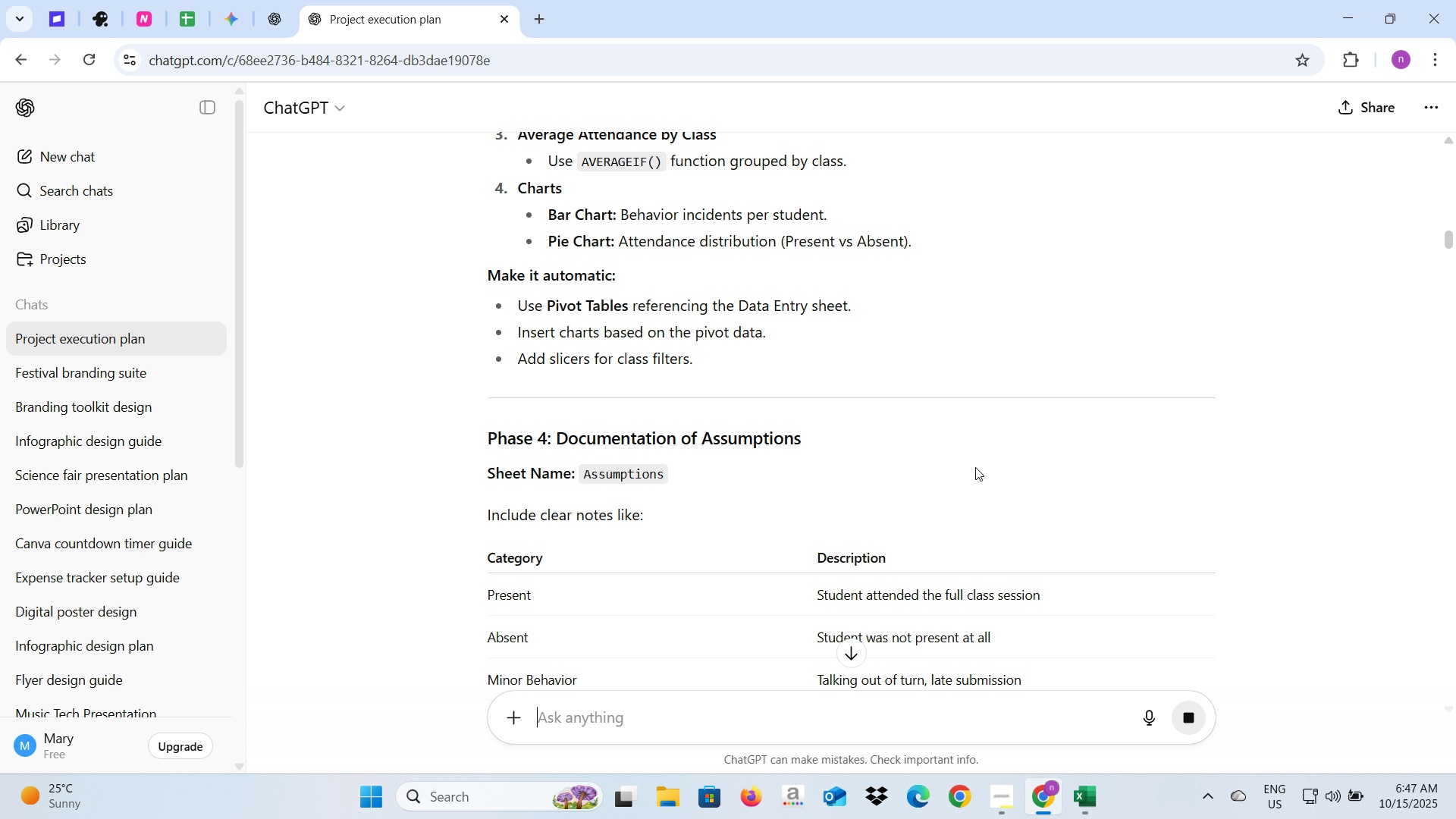 
scroll: coordinate [977, 463], scroll_direction: down, amount: 4.0
 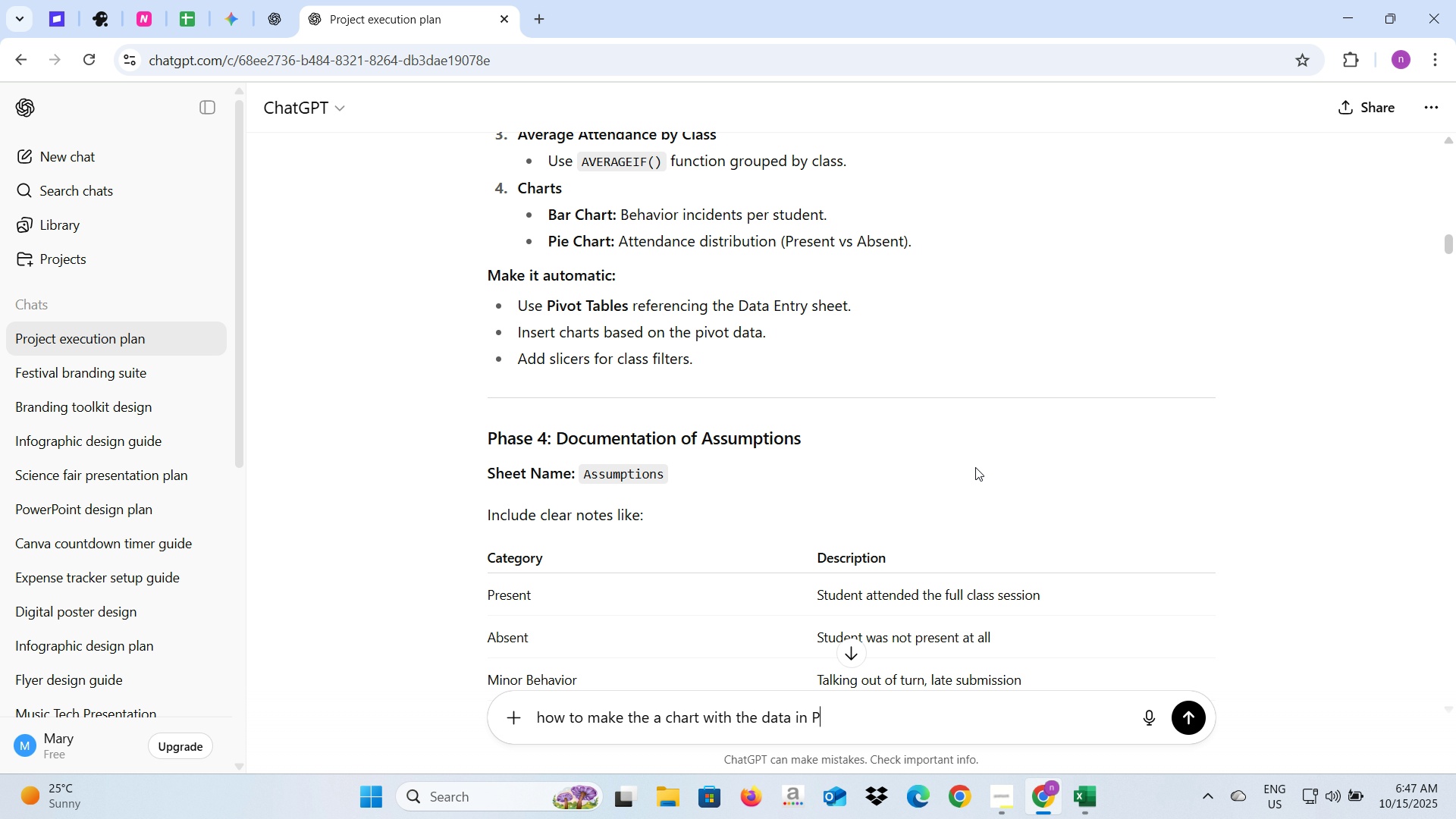 
key(Enter)
 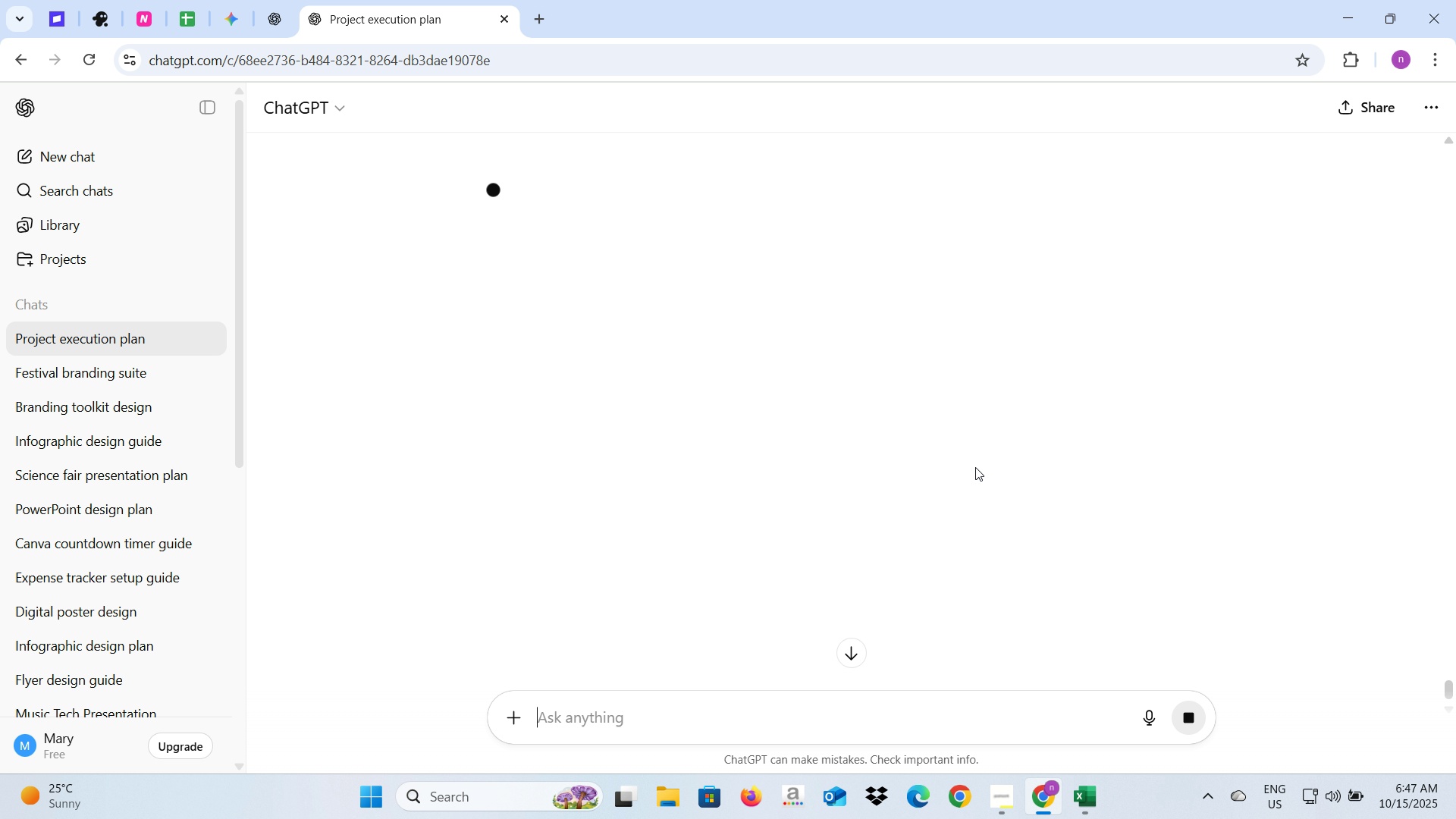 
key(Alt+Tab)
 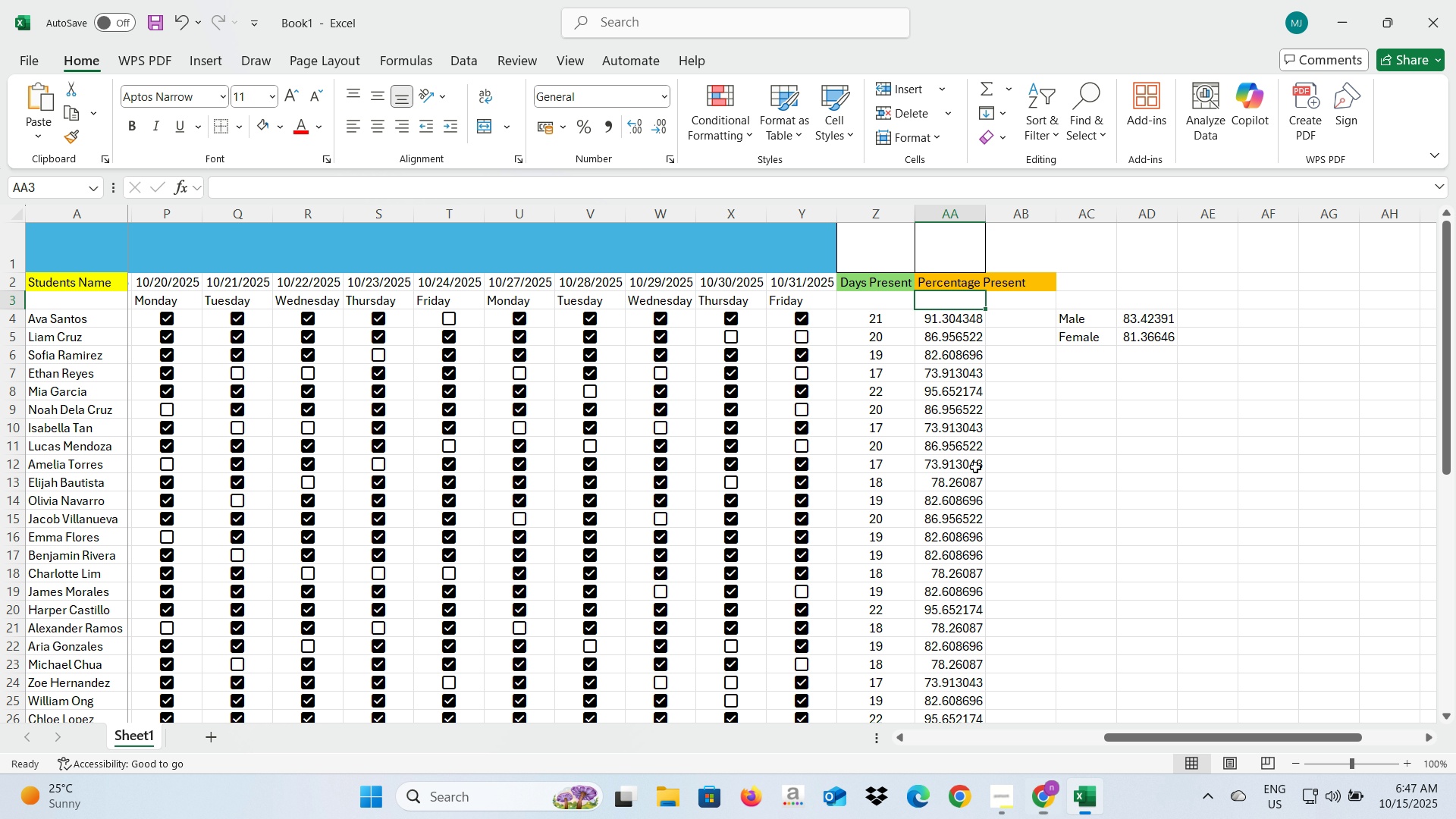 
key(Alt+Tab)
 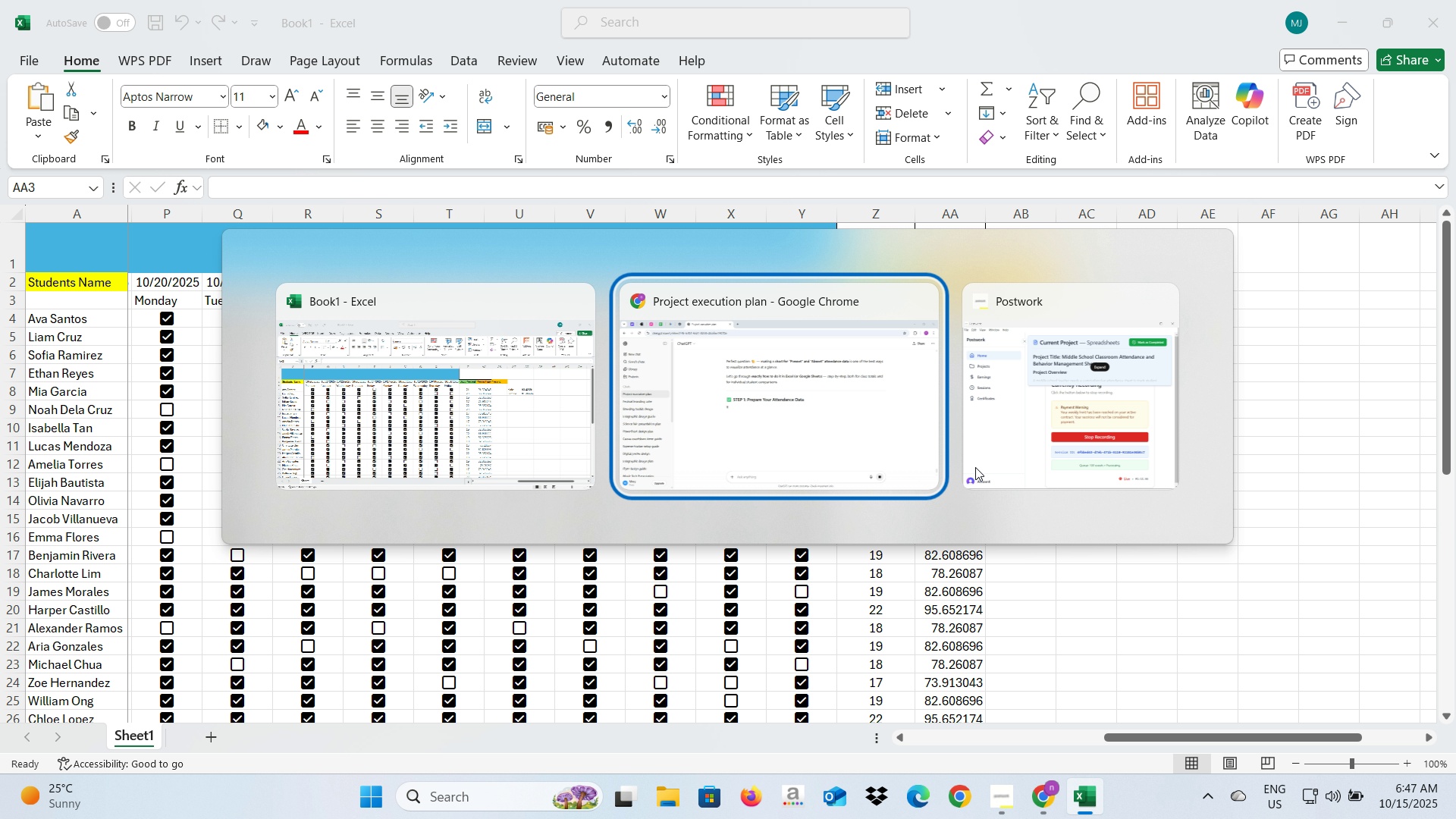 
key(Alt+Tab)